 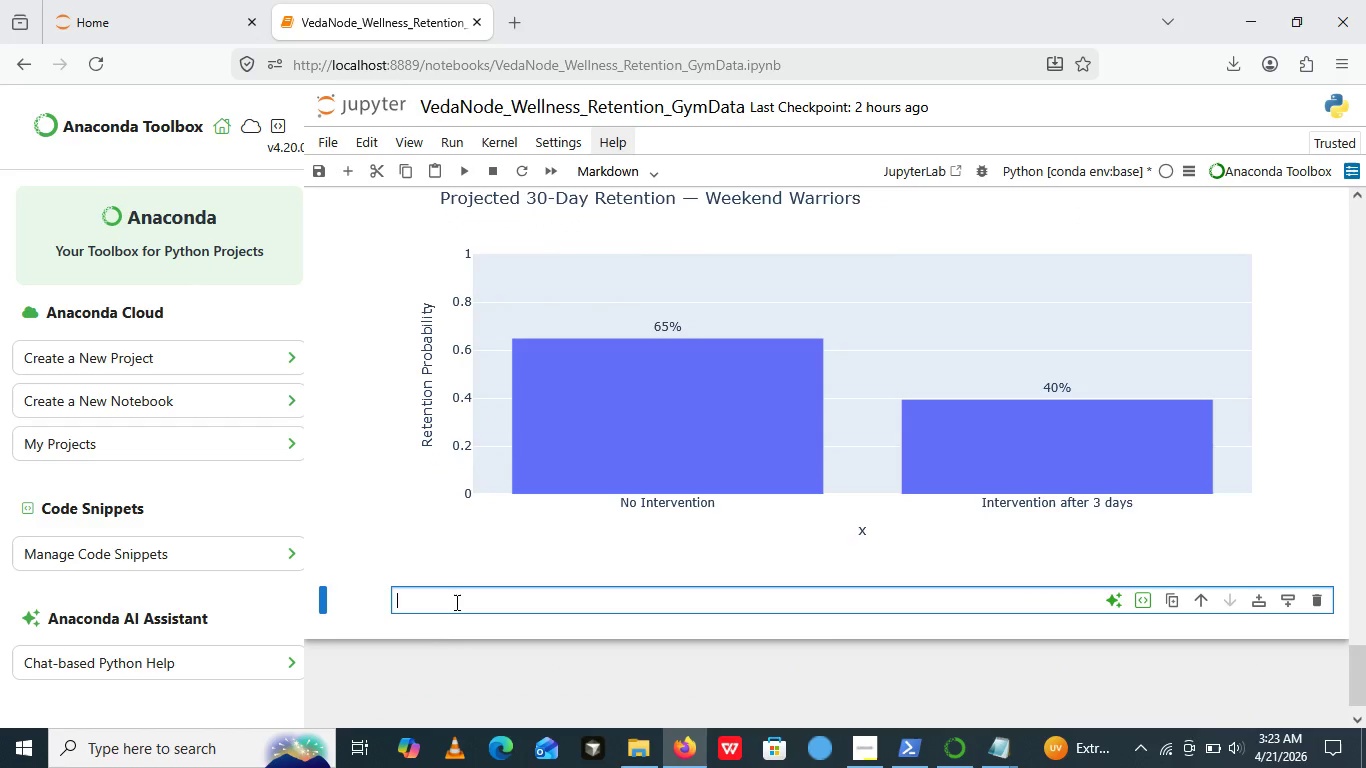 
key(Shift+ShiftLeft)
 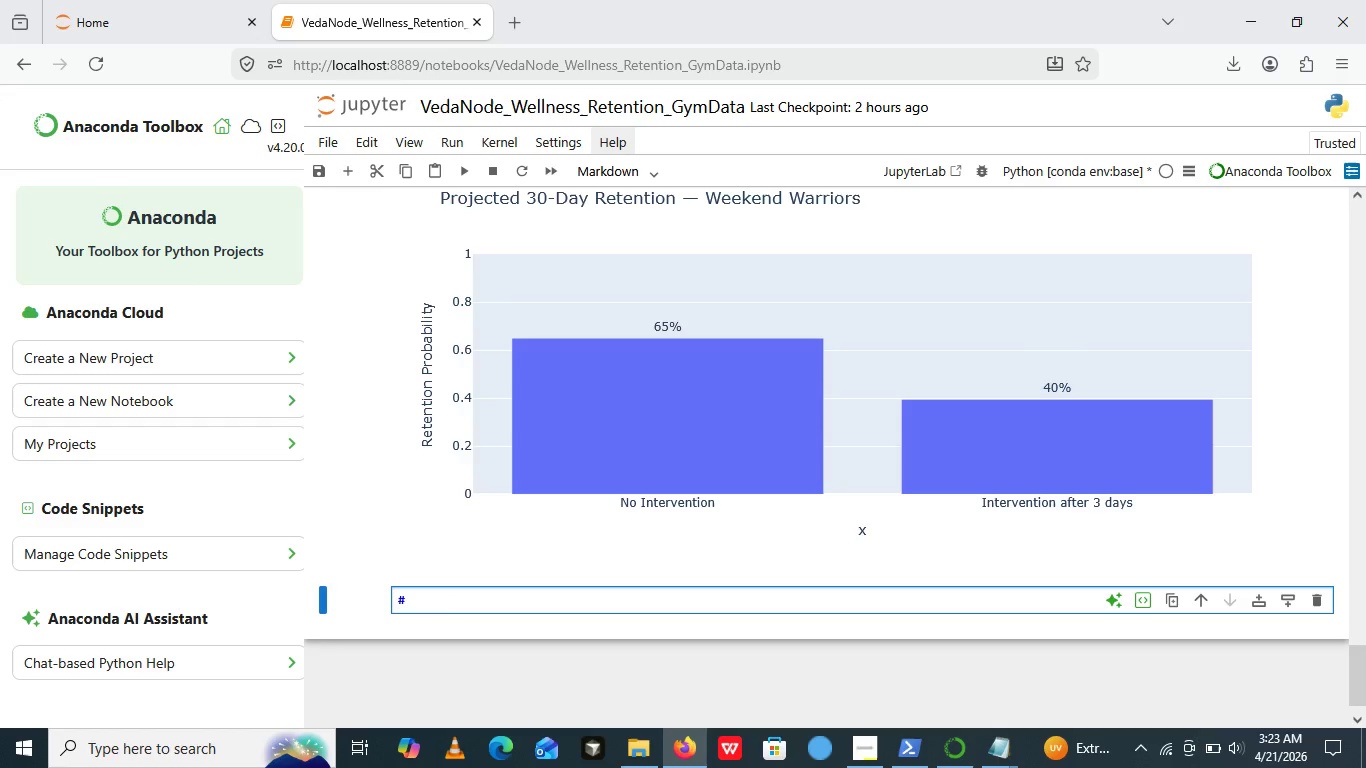 
key(Shift+3)
 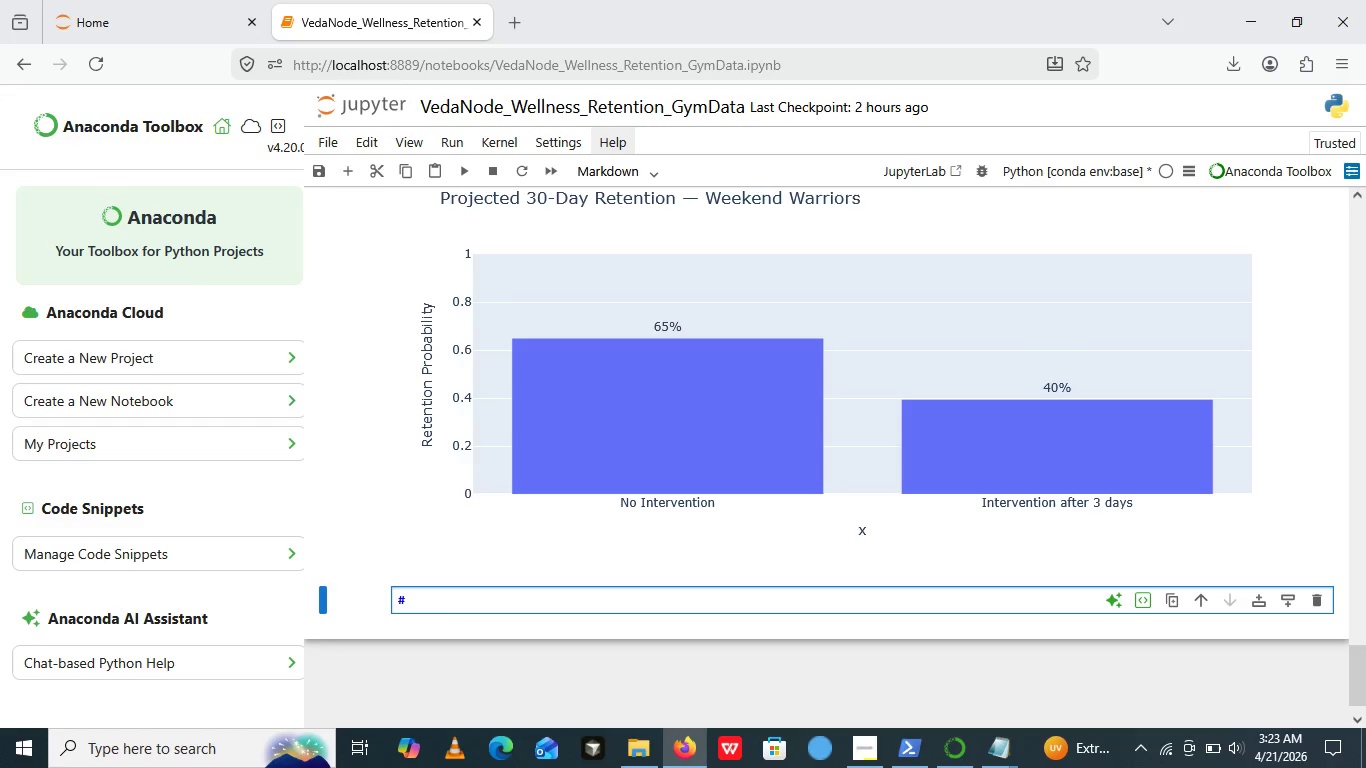 
key(Space)
 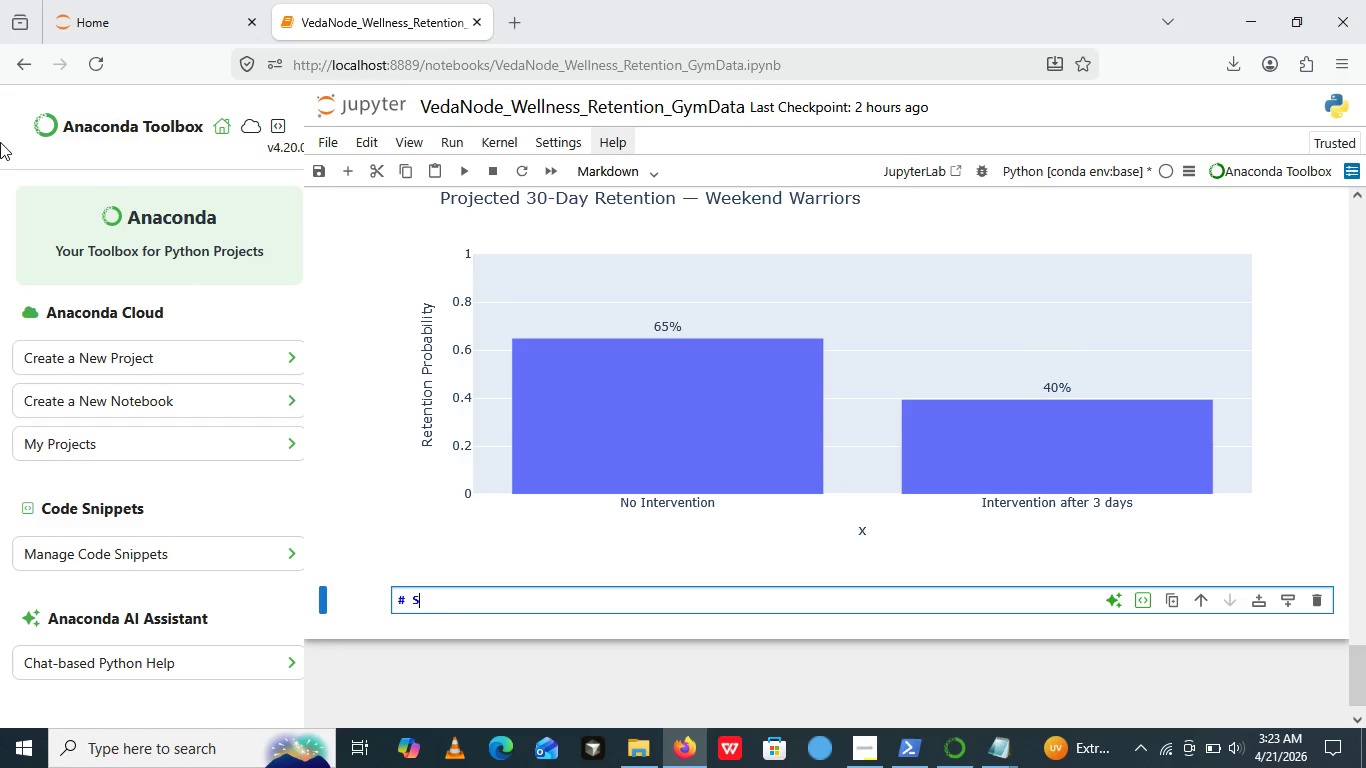 
type(San)
 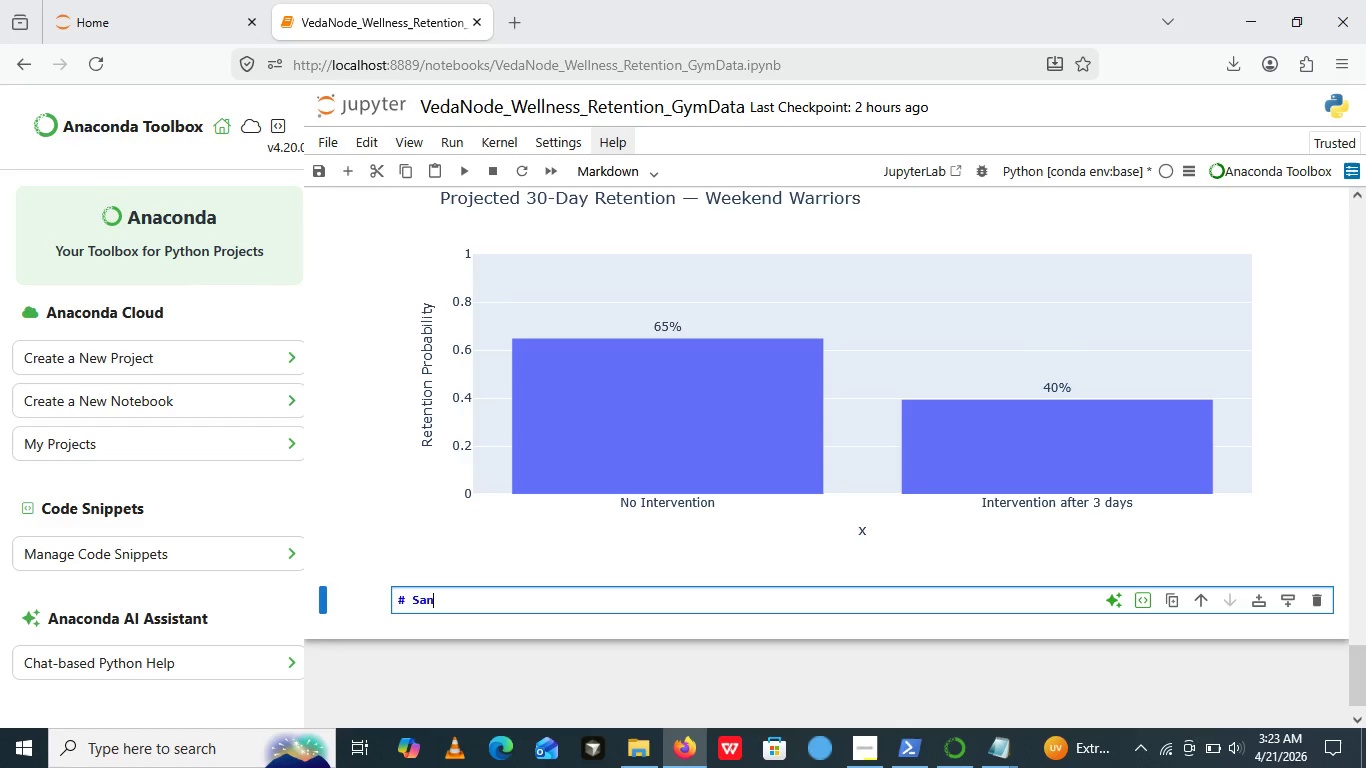 
wait(10.0)
 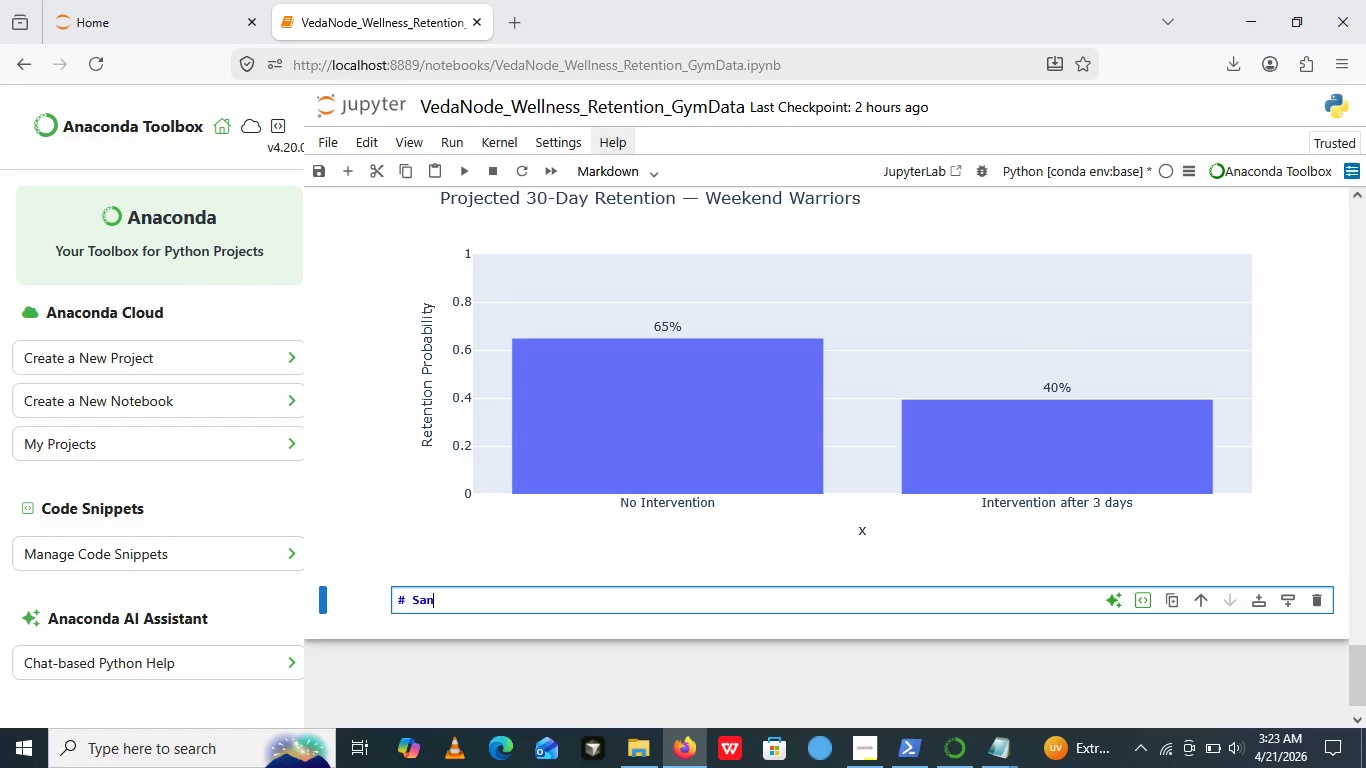 
type(key User Journey)
 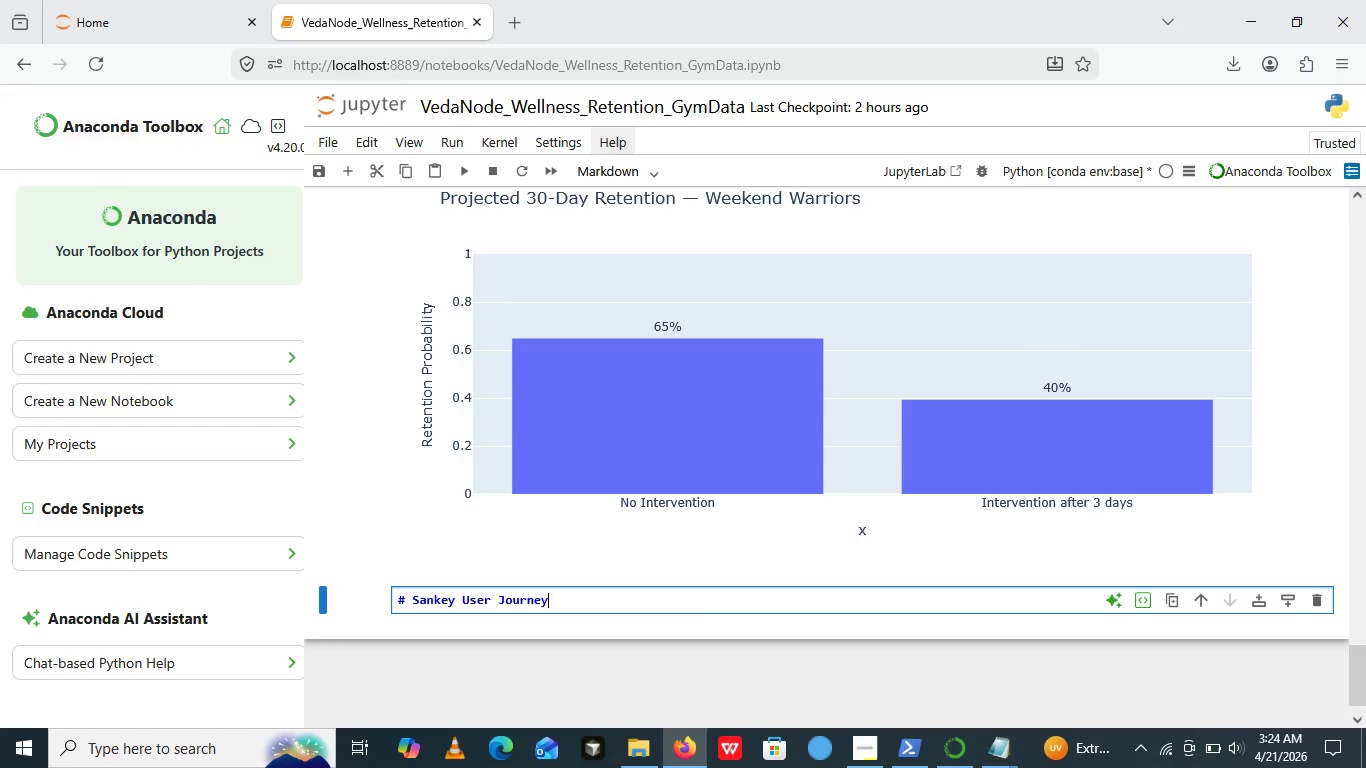 
key(Enter)
 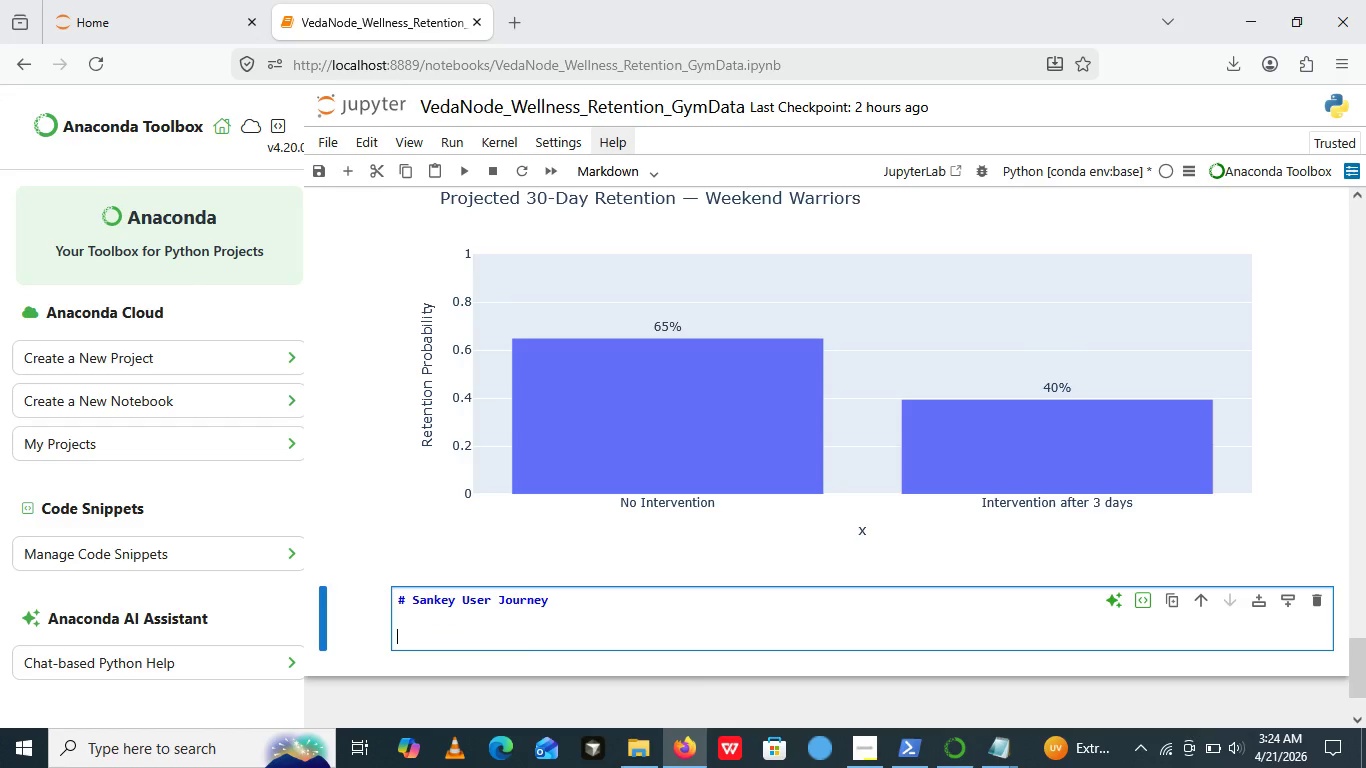 
key(Enter)
 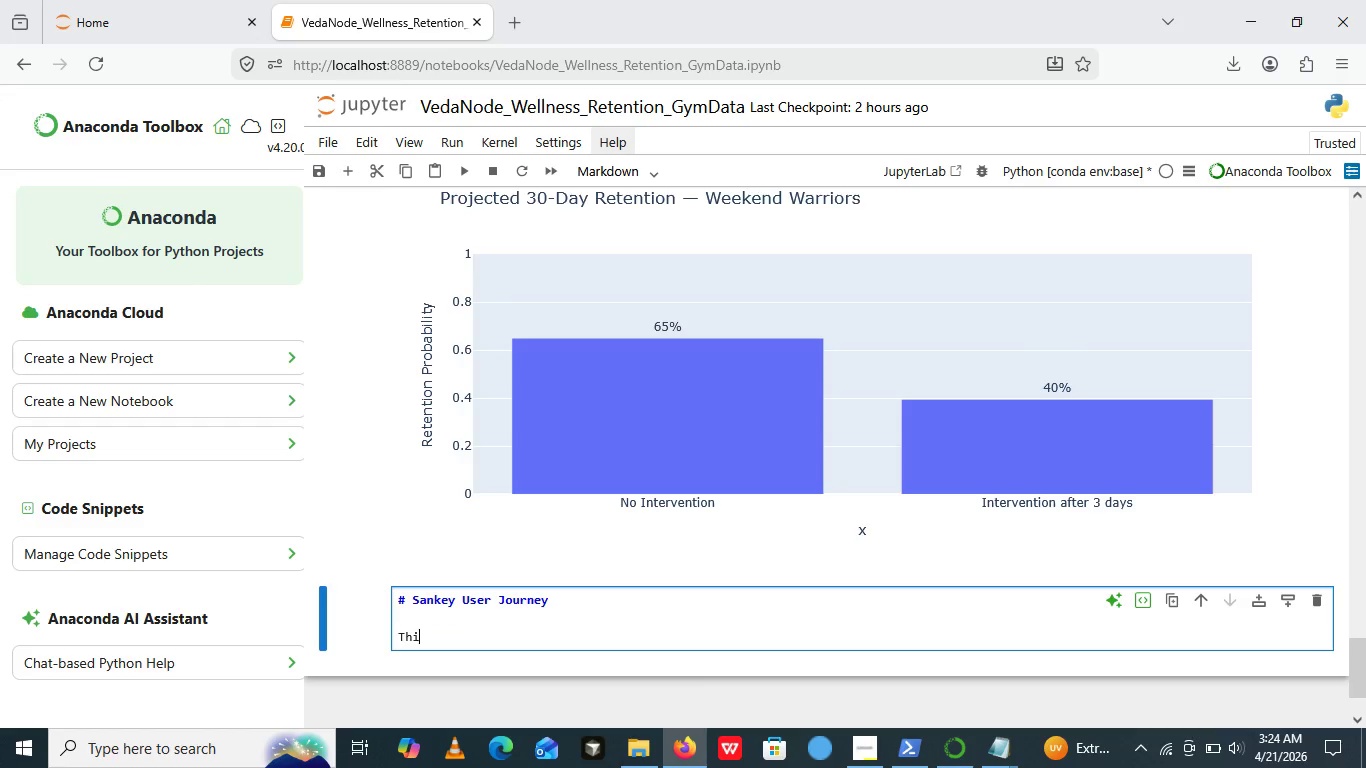 
type(This beat)
 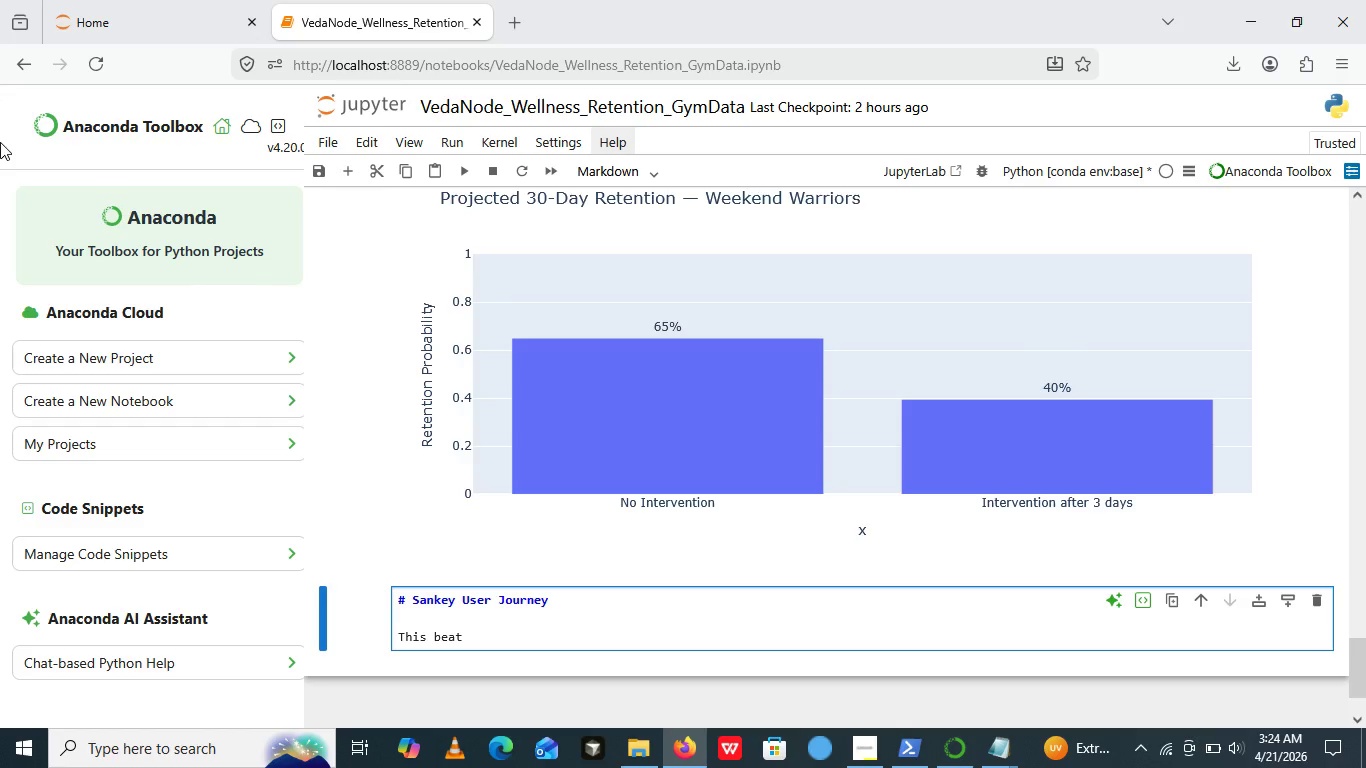 
left_click([0, 142])
 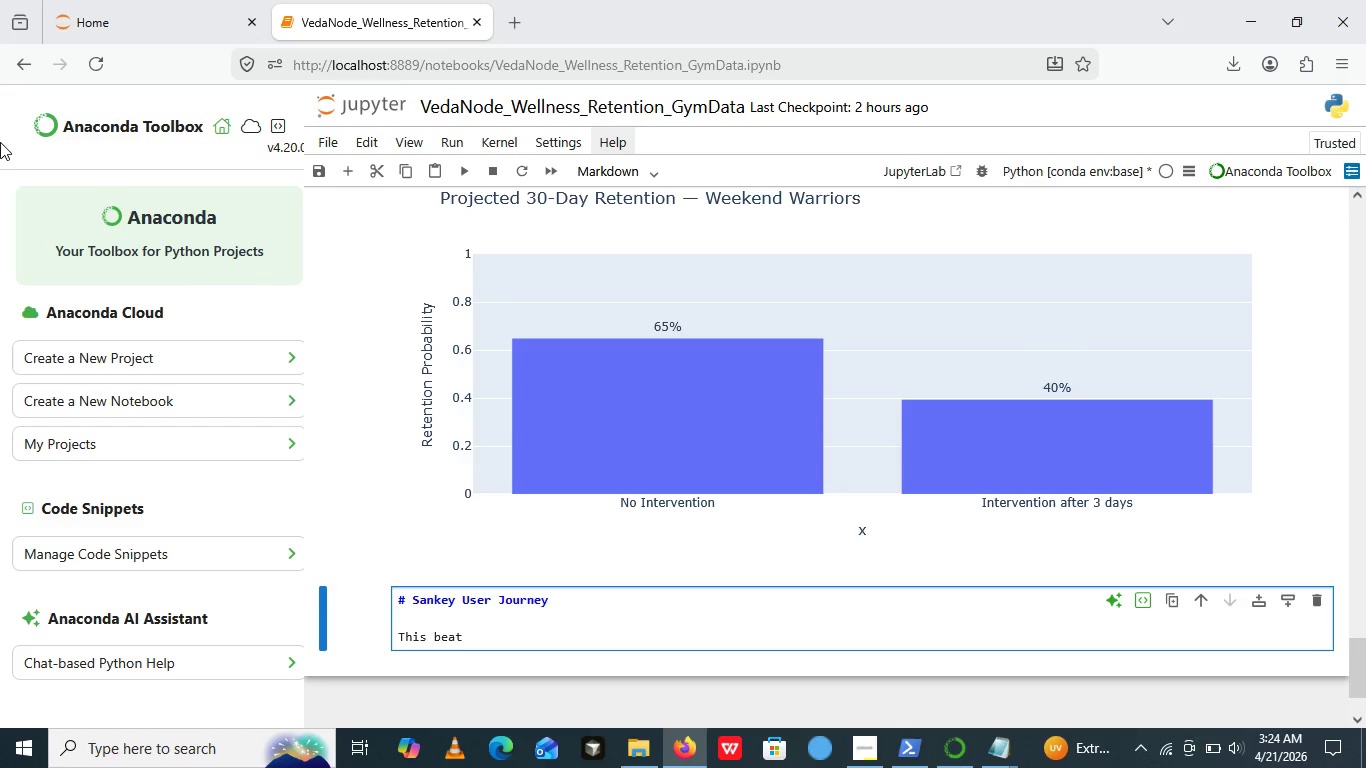 
key(Backspace)
type(utiful flo)
 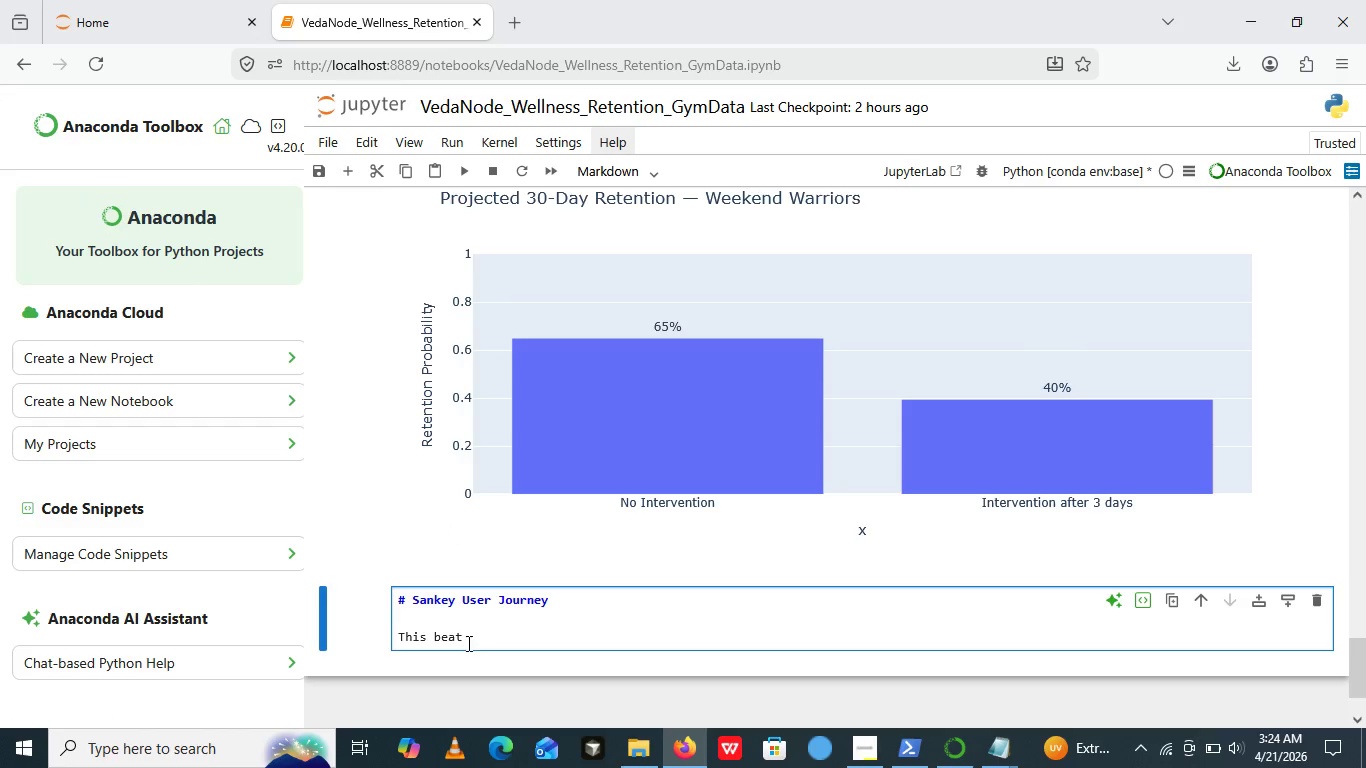 
wait(5.17)
 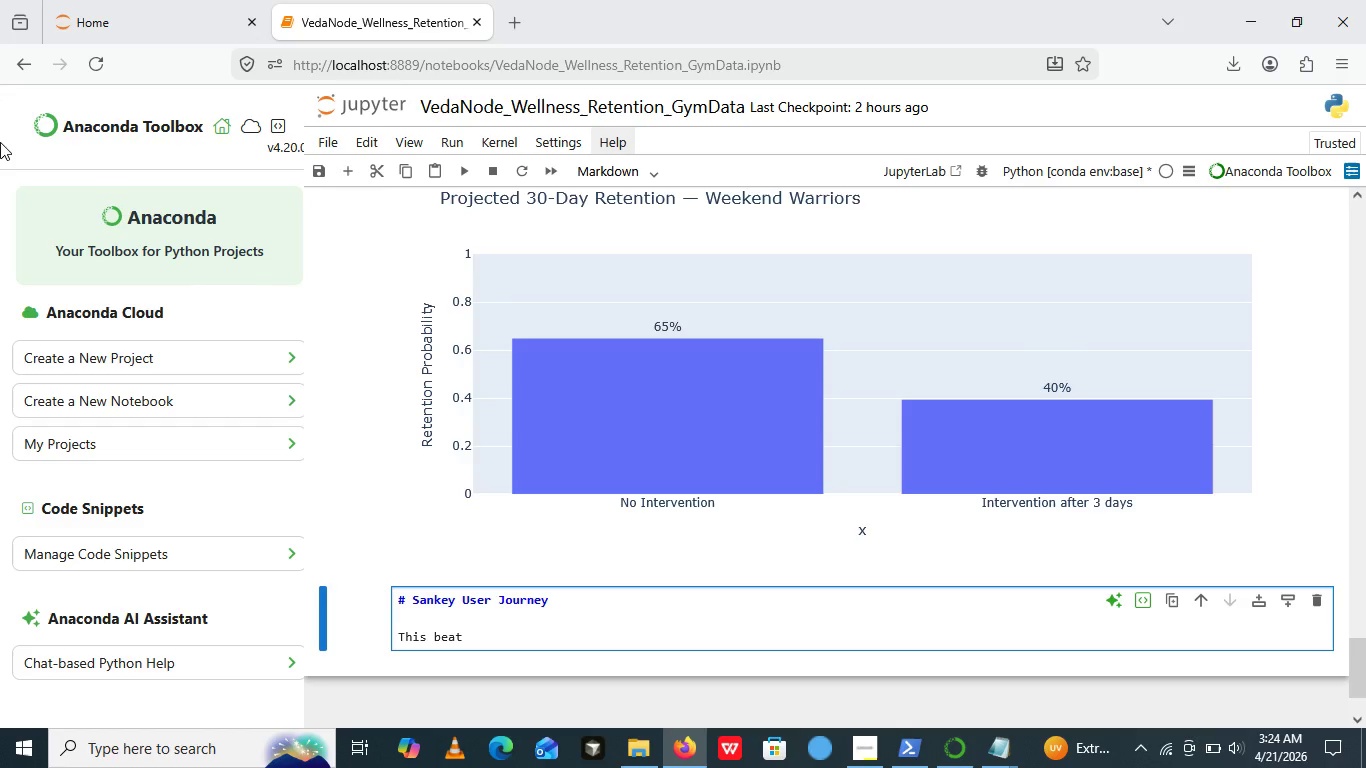 
left_click([467, 634])
 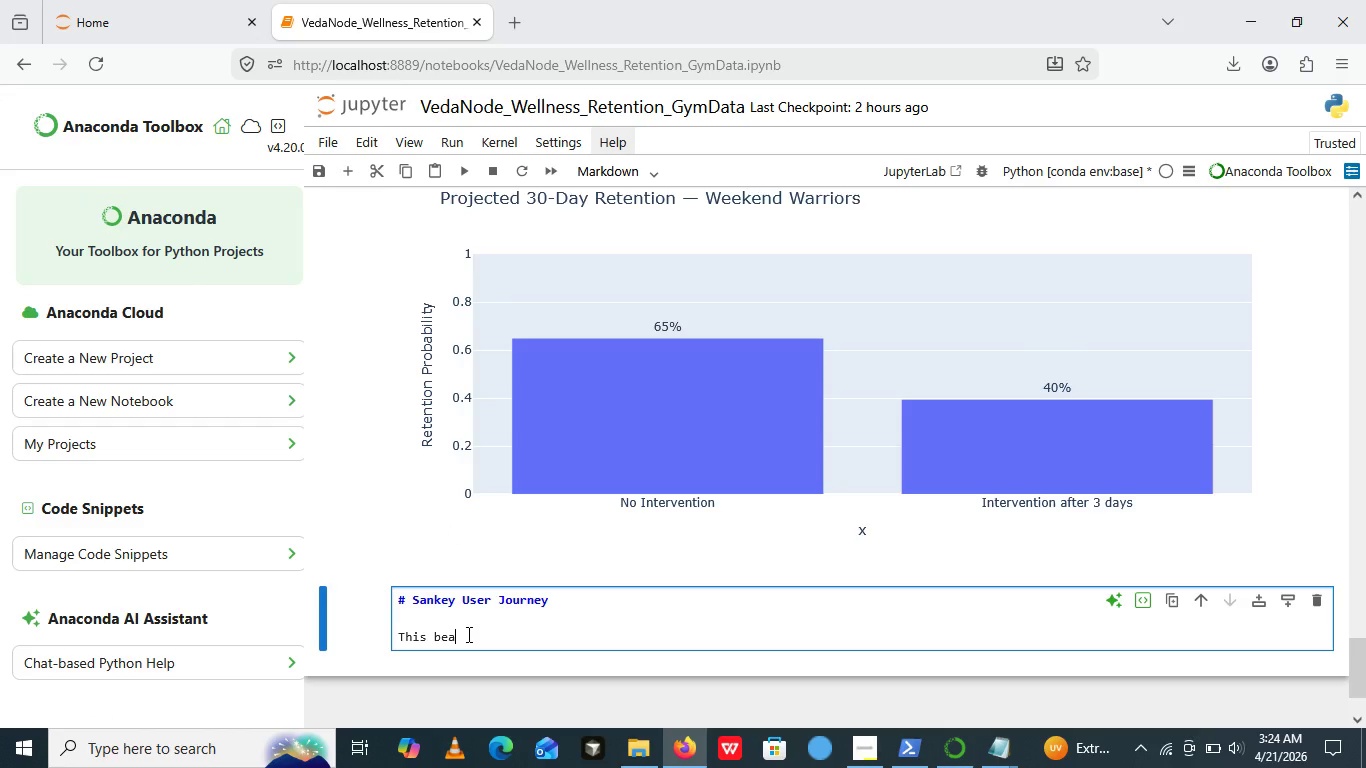 
key(Backspace)
type(utiful)
 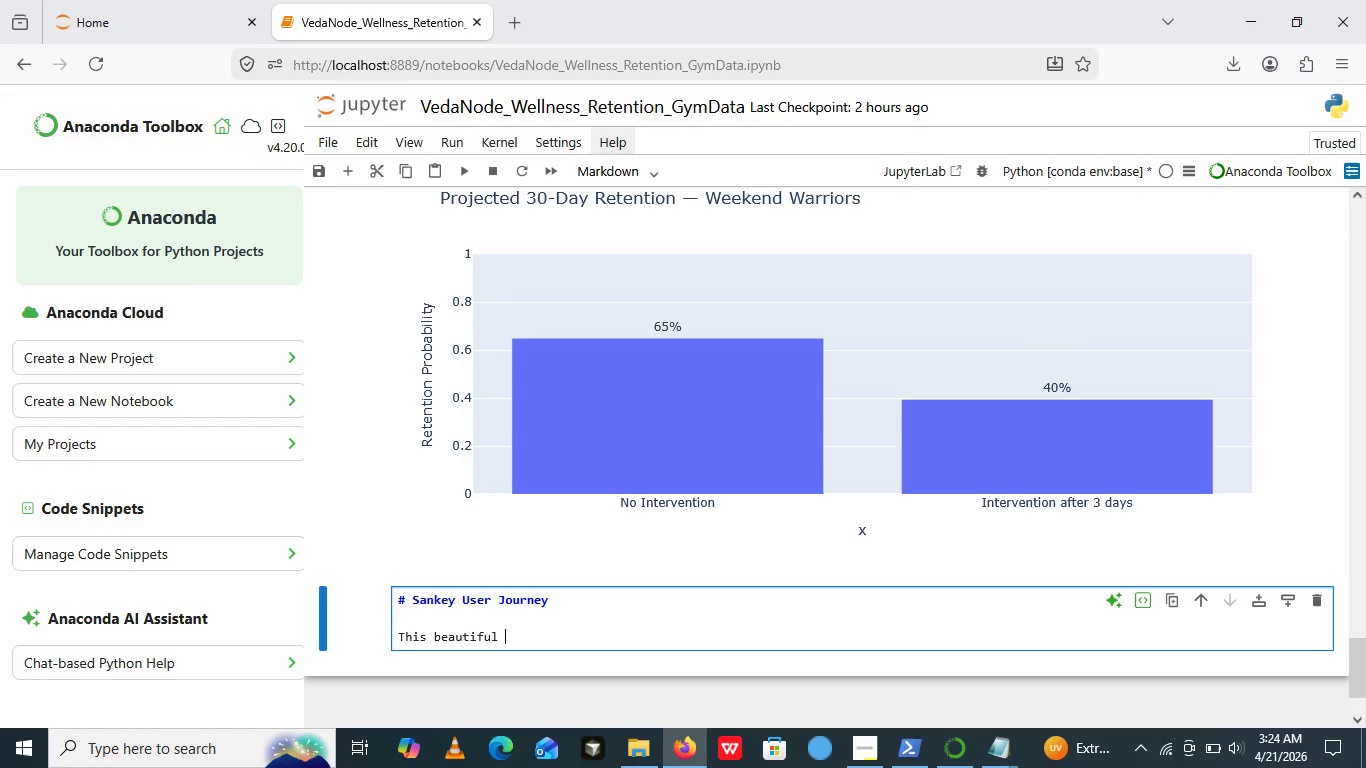 
key(Space)
 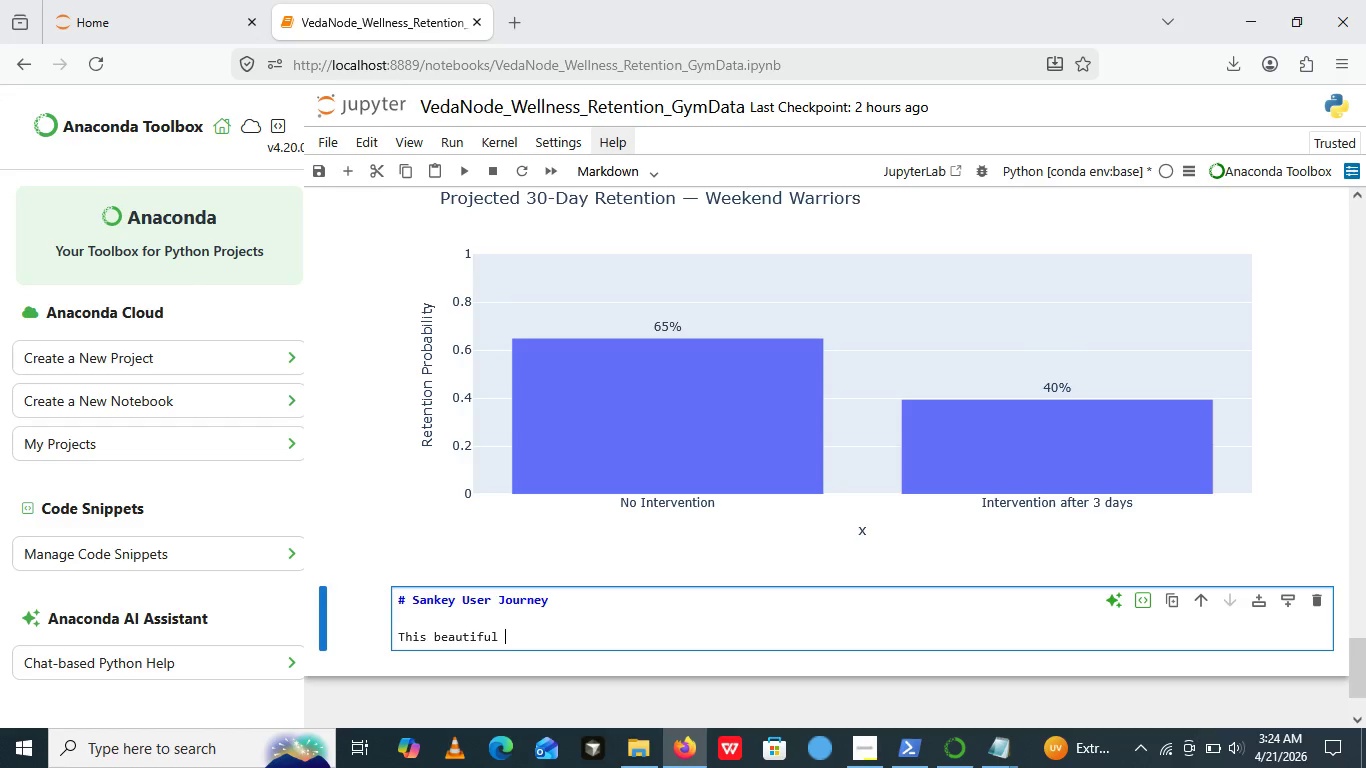 
wait(5.05)
 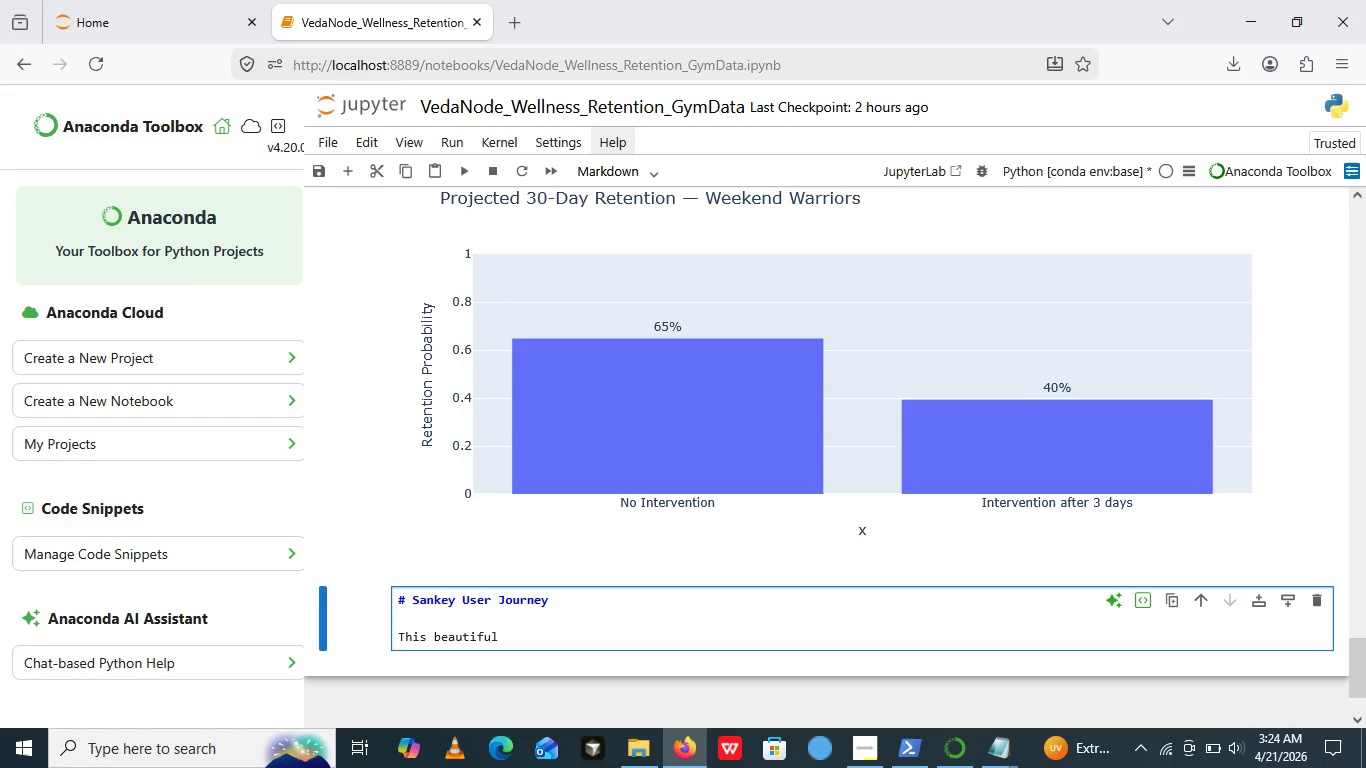 
type(diaf)
key(Backspace)
type(gran)
key(Backspace)
type(m)
 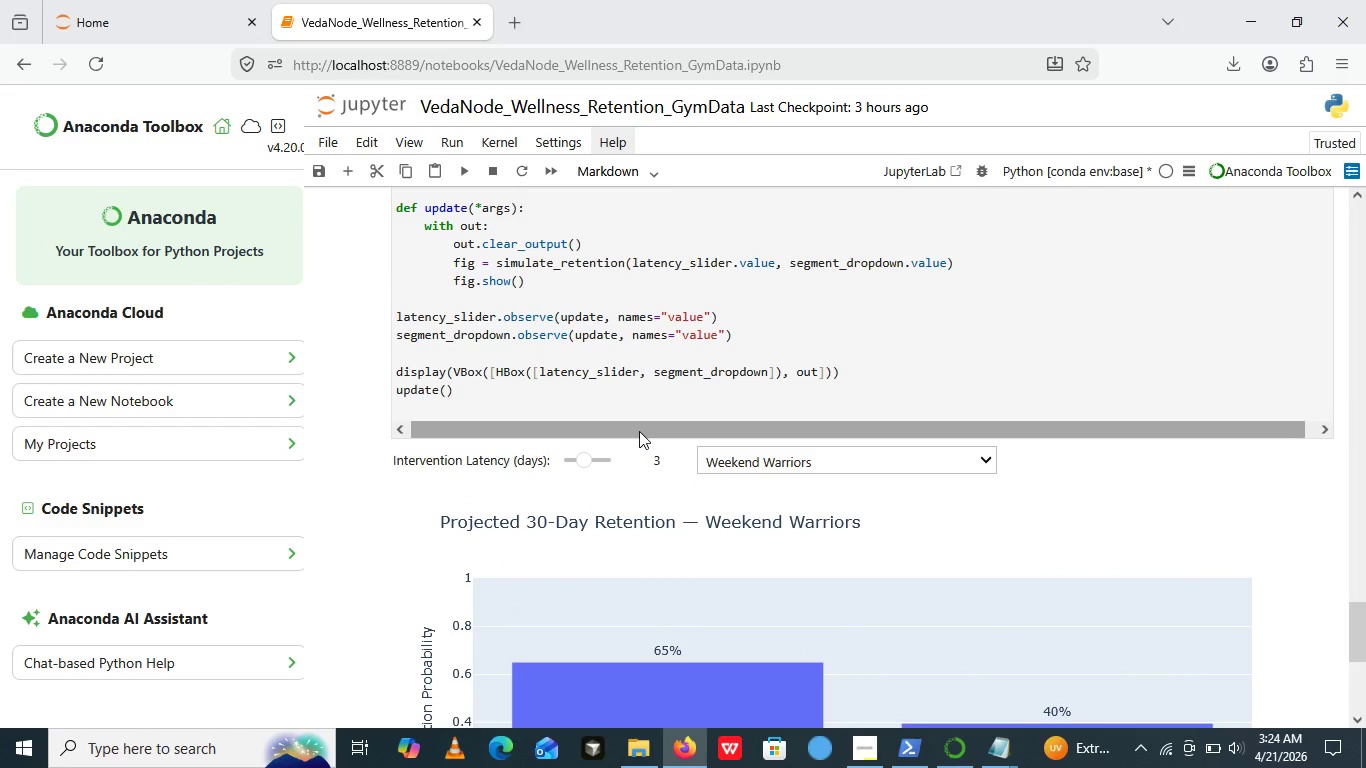 
wait(8.03)
 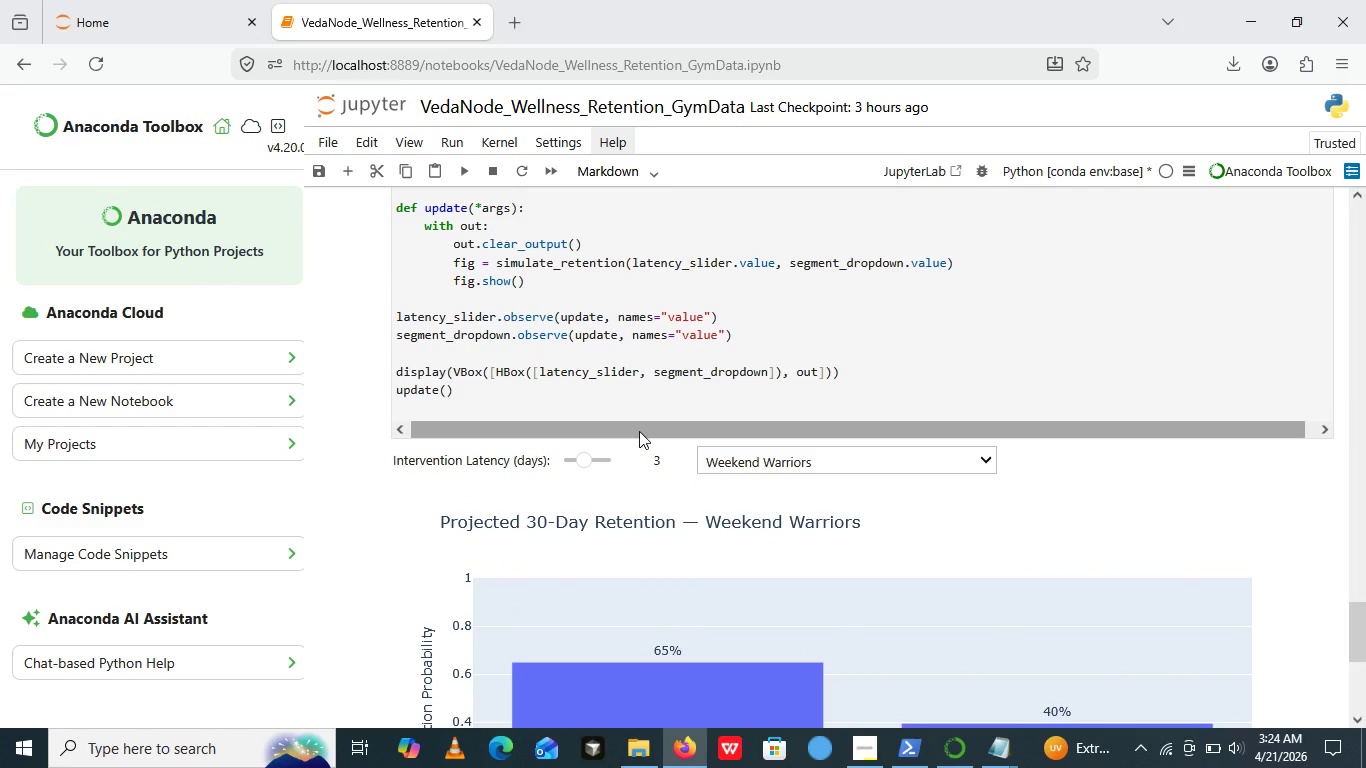 
left_click_drag(start_coordinate=[701, 383], to_coordinate=[675, 442])
 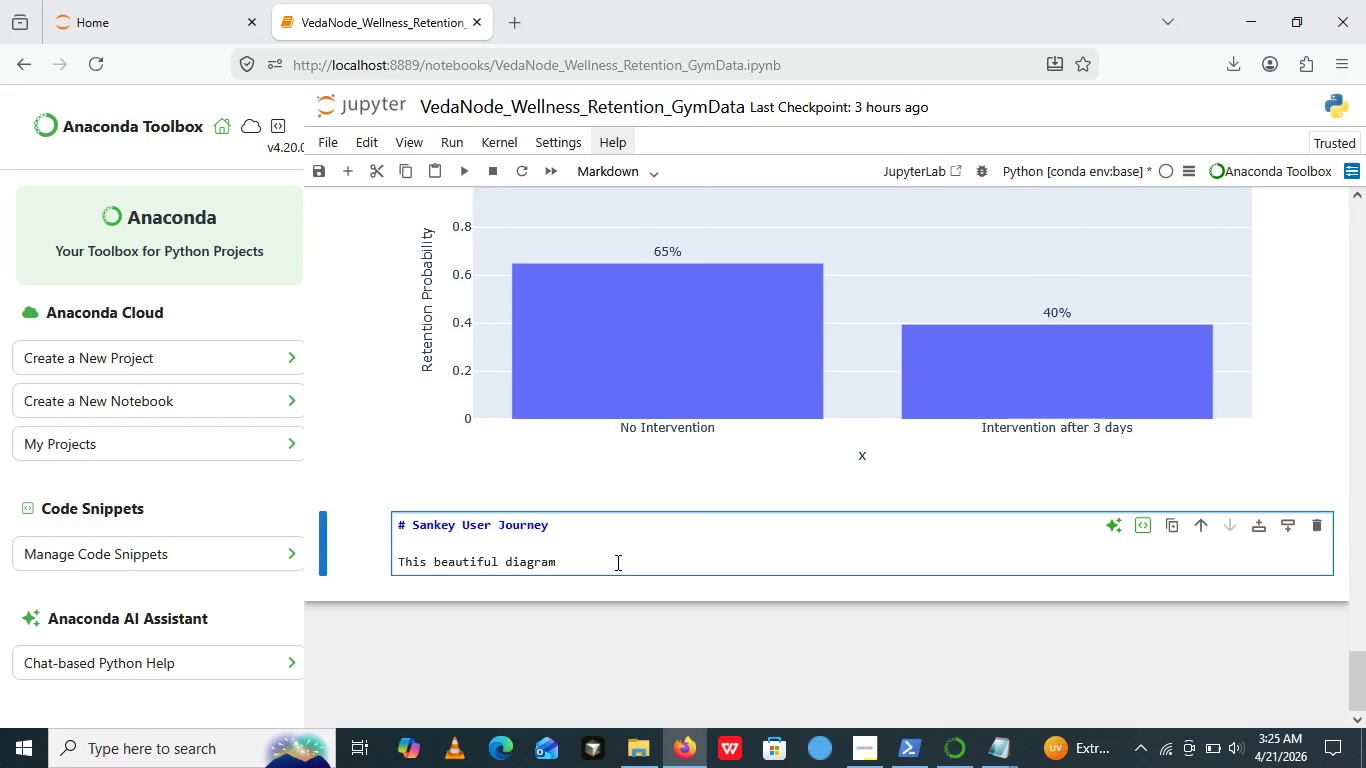 
left_click([616, 562])
 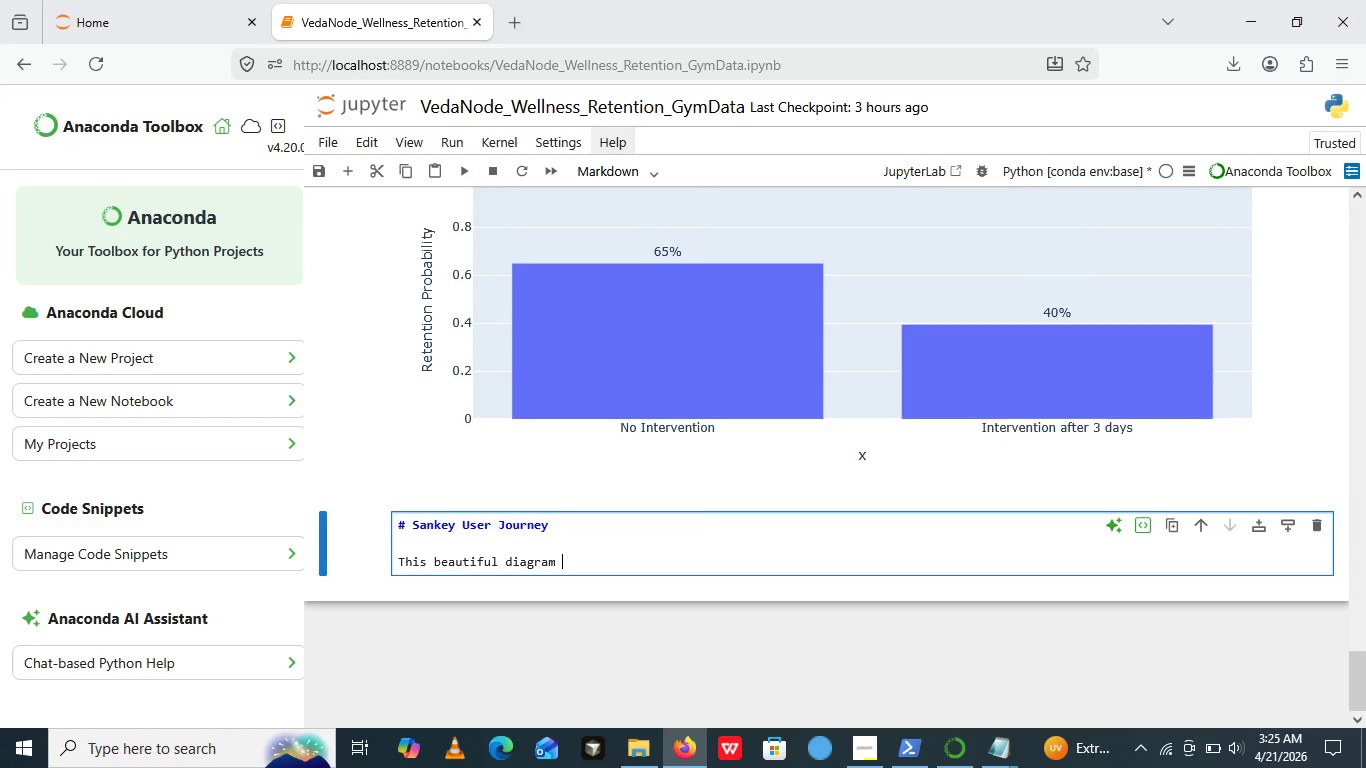 
type(  shoows )
key(Backspace)
key(Backspace)
key(Backspace)
key(Backspace)
type(ws )
key(Backspace)
type(s )
key(Backspace)
type( how usrs )
key(Backspace)
key(Backspace)
key(Backspace)
type(ers move between states over 30 days:)
 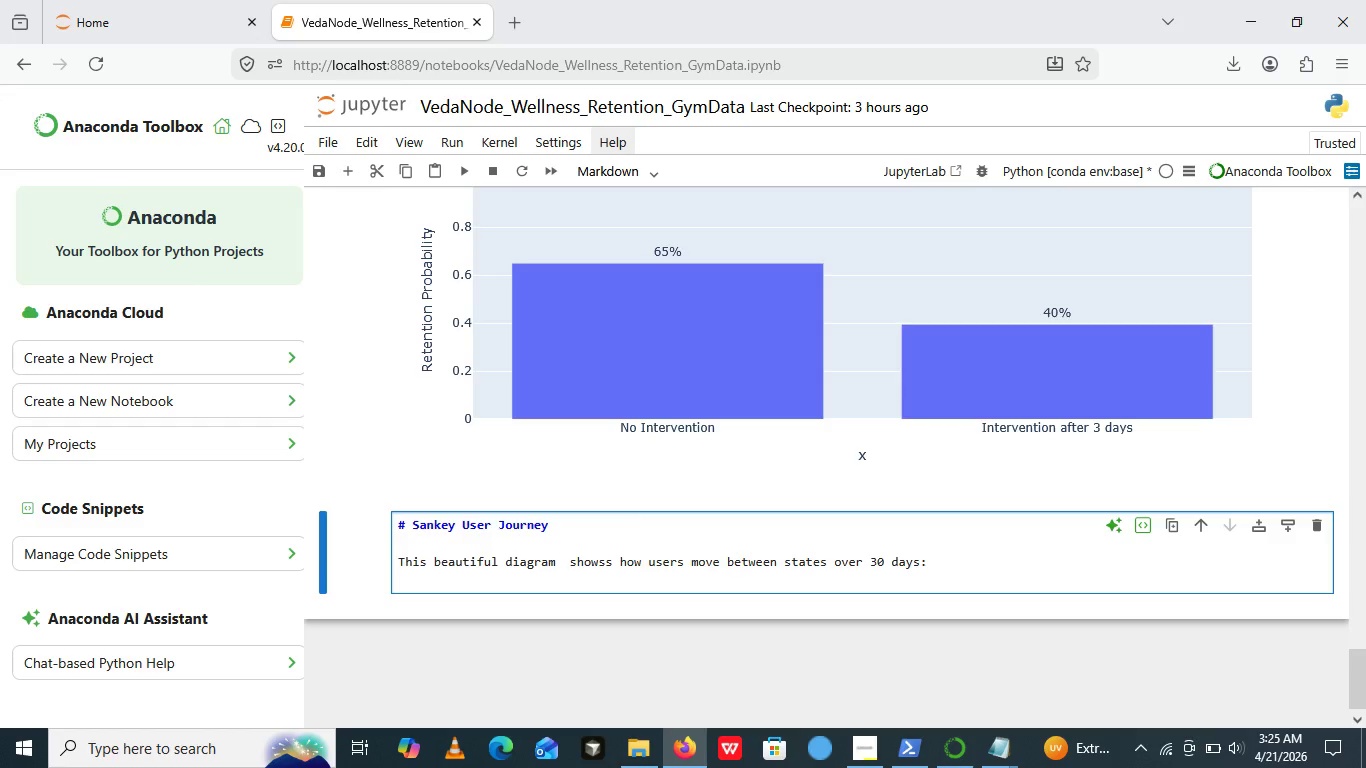 
 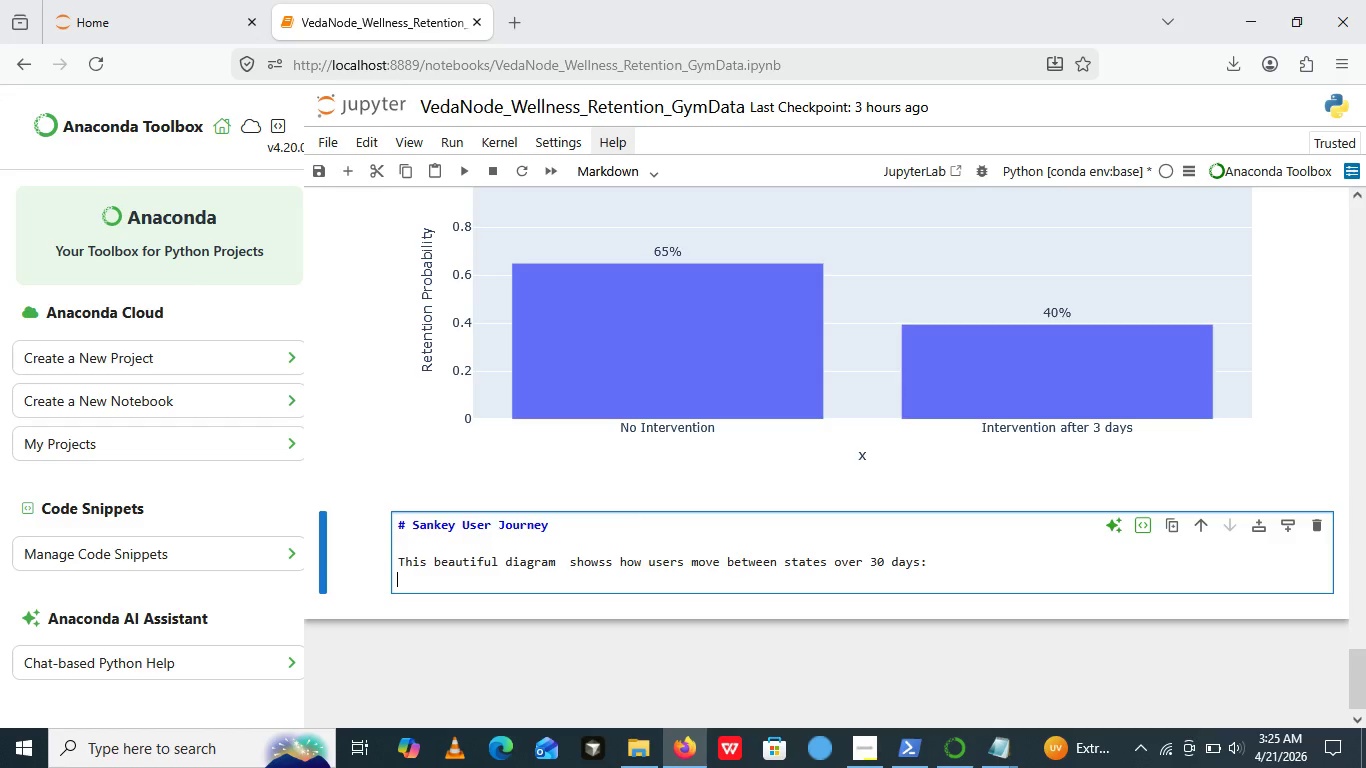 
key(Enter)
 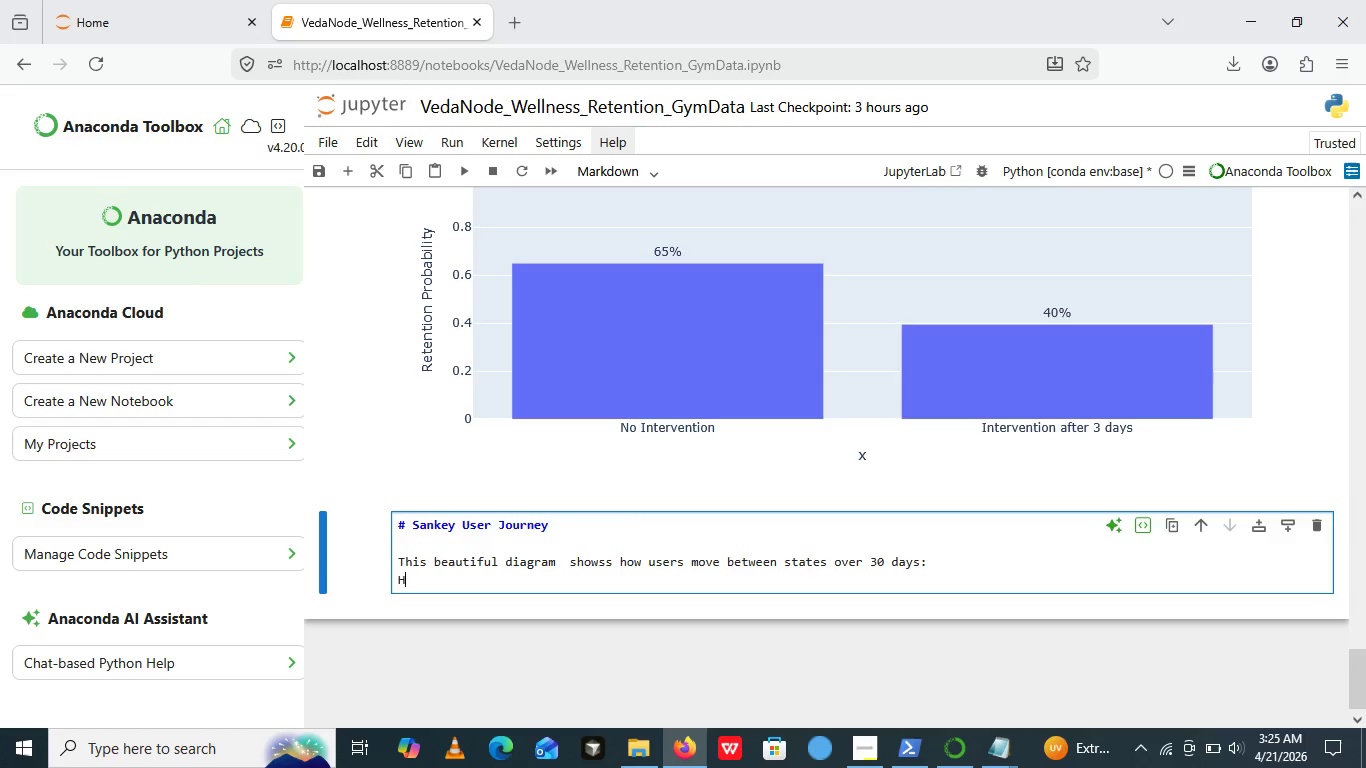 
type(Highly a)
key(Backspace)
type(Activity)
key(Backspace)
key(Backspace)
key(Backspace)
type(e-> Mu)
key(Backspace)
type(inimal )
 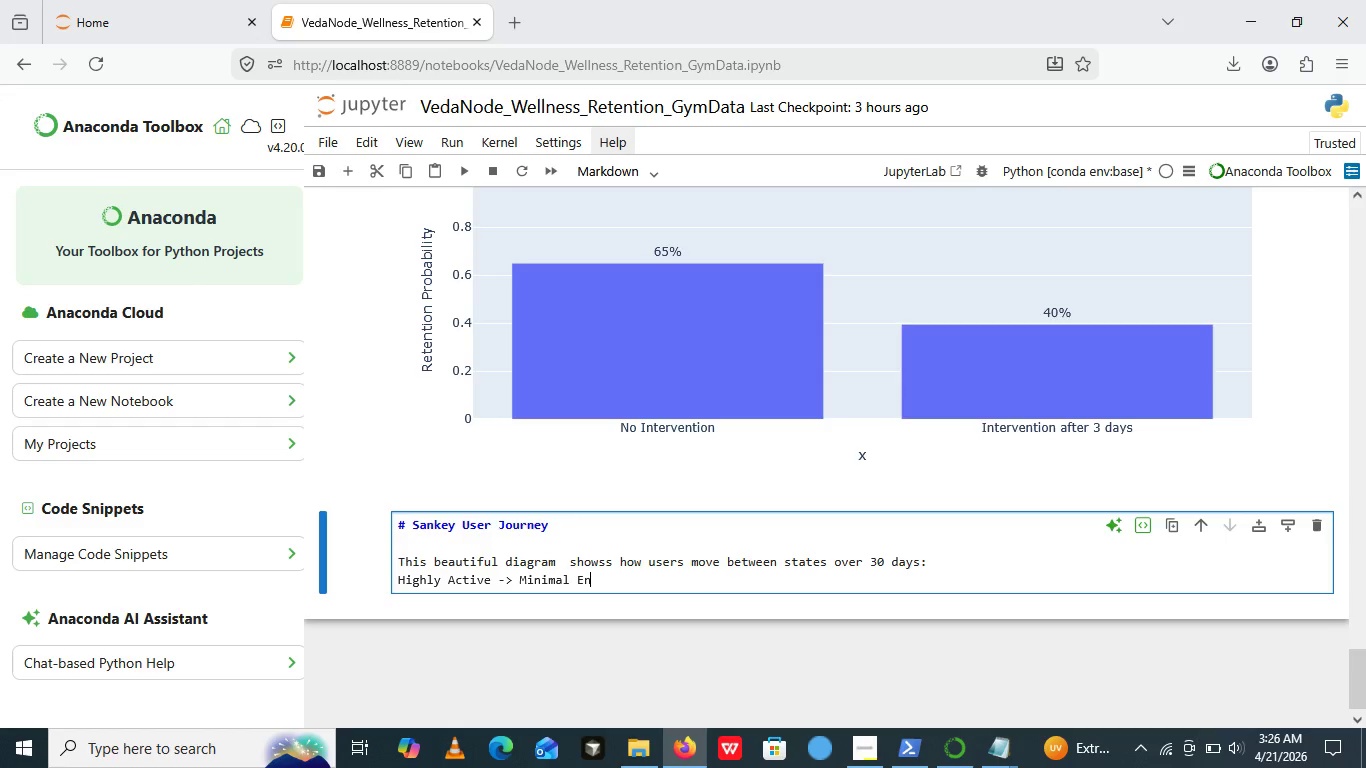 
type(Eng)
 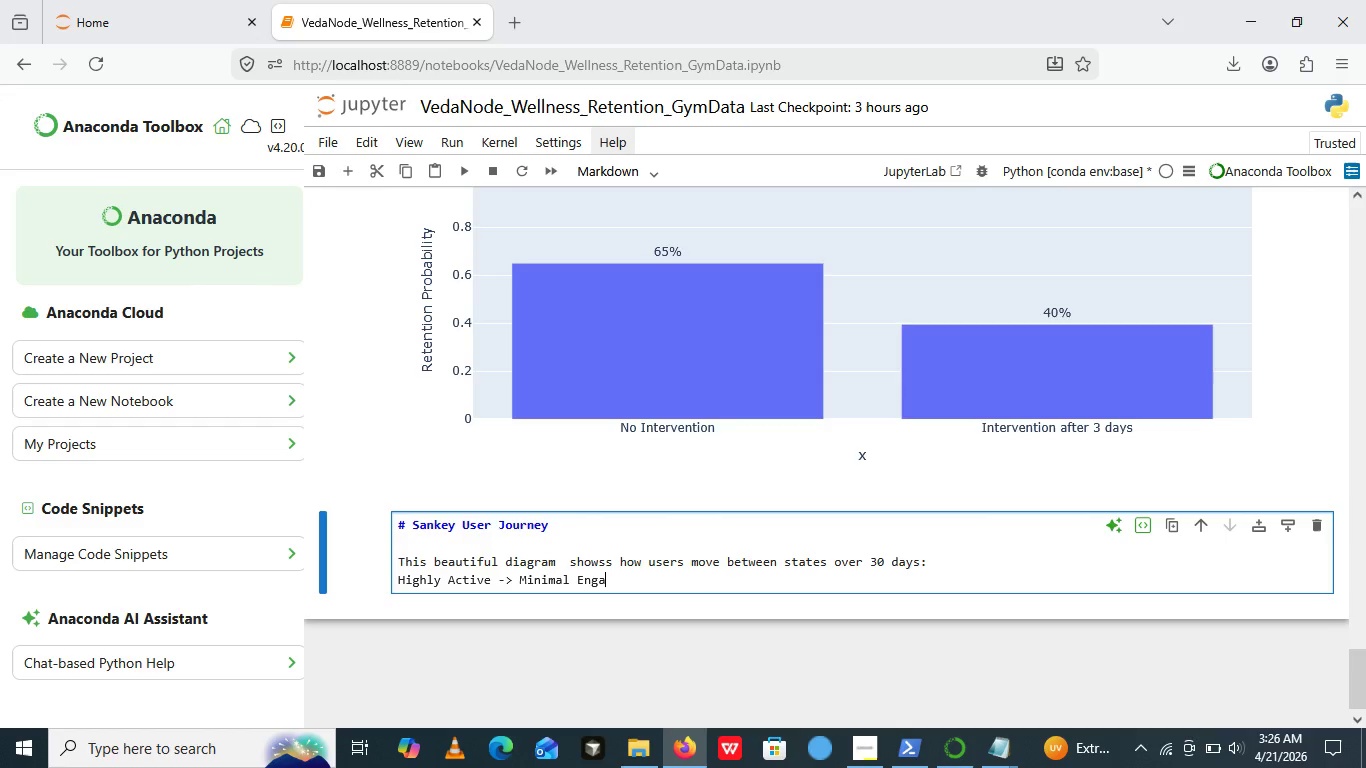 
type(agment -> At- Risk-> Churned )
 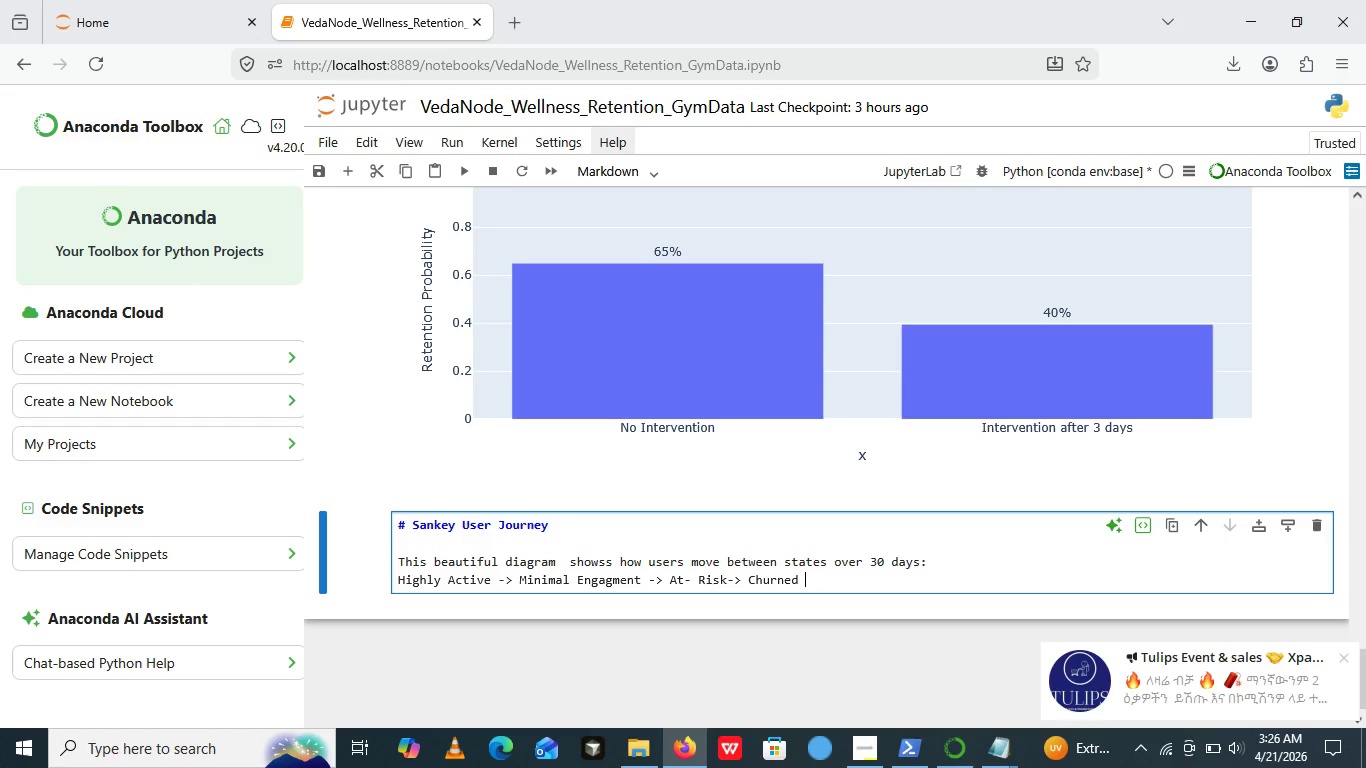 
key(Enter)
 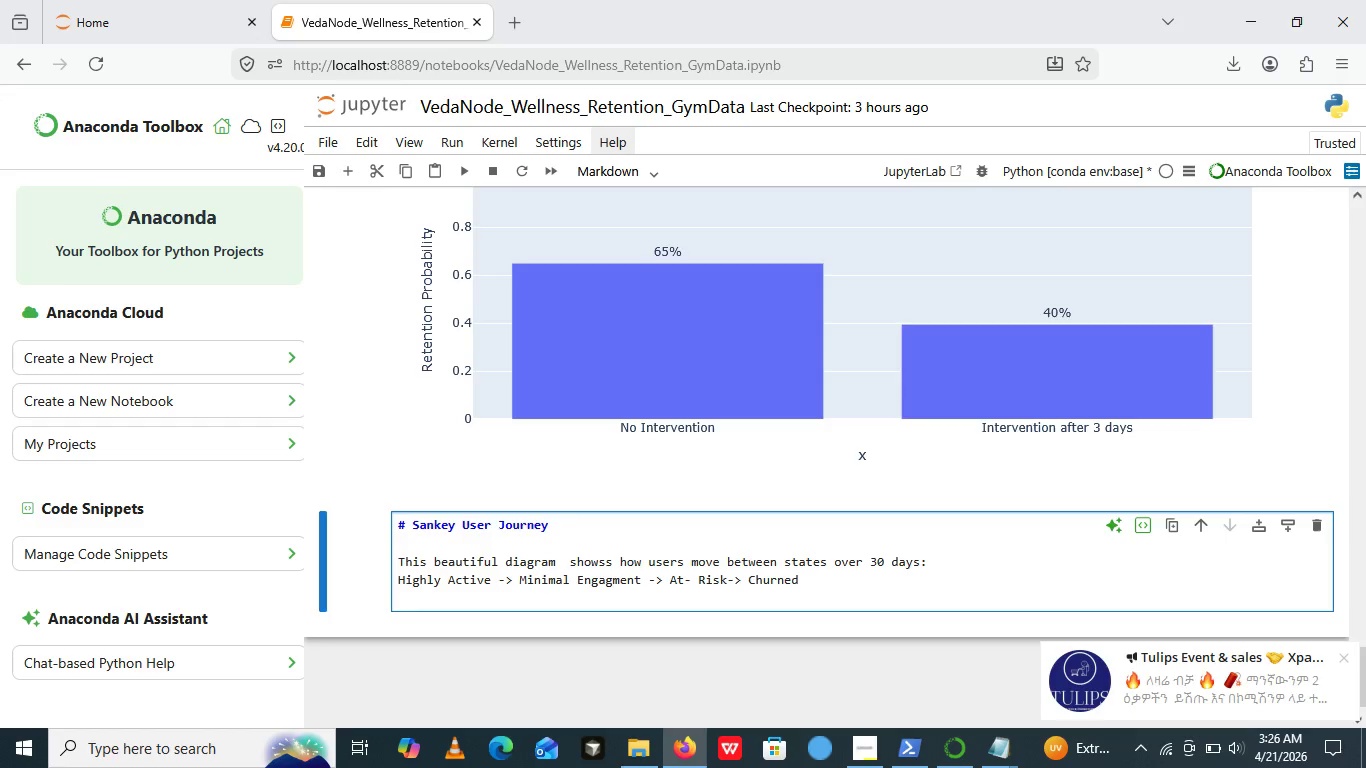 
key(Enter)
 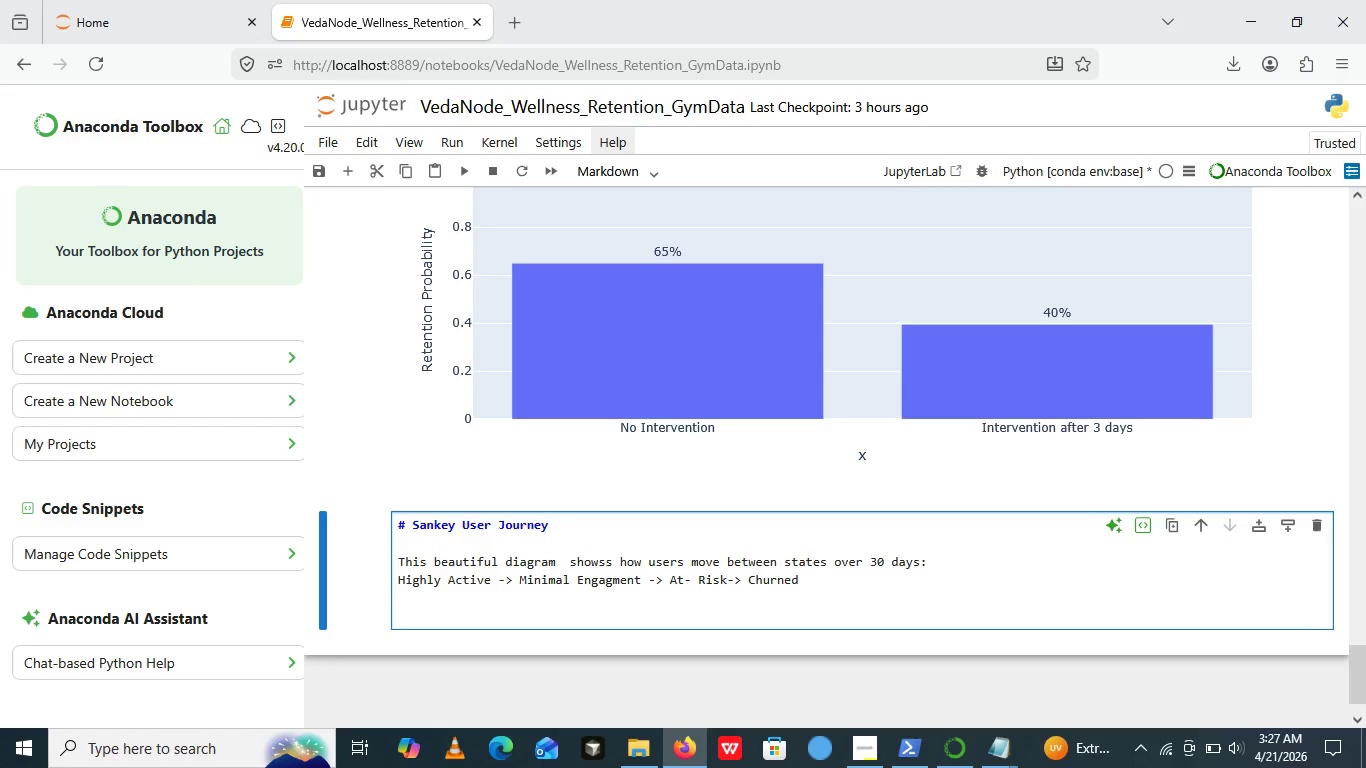 
wait(6.59)
 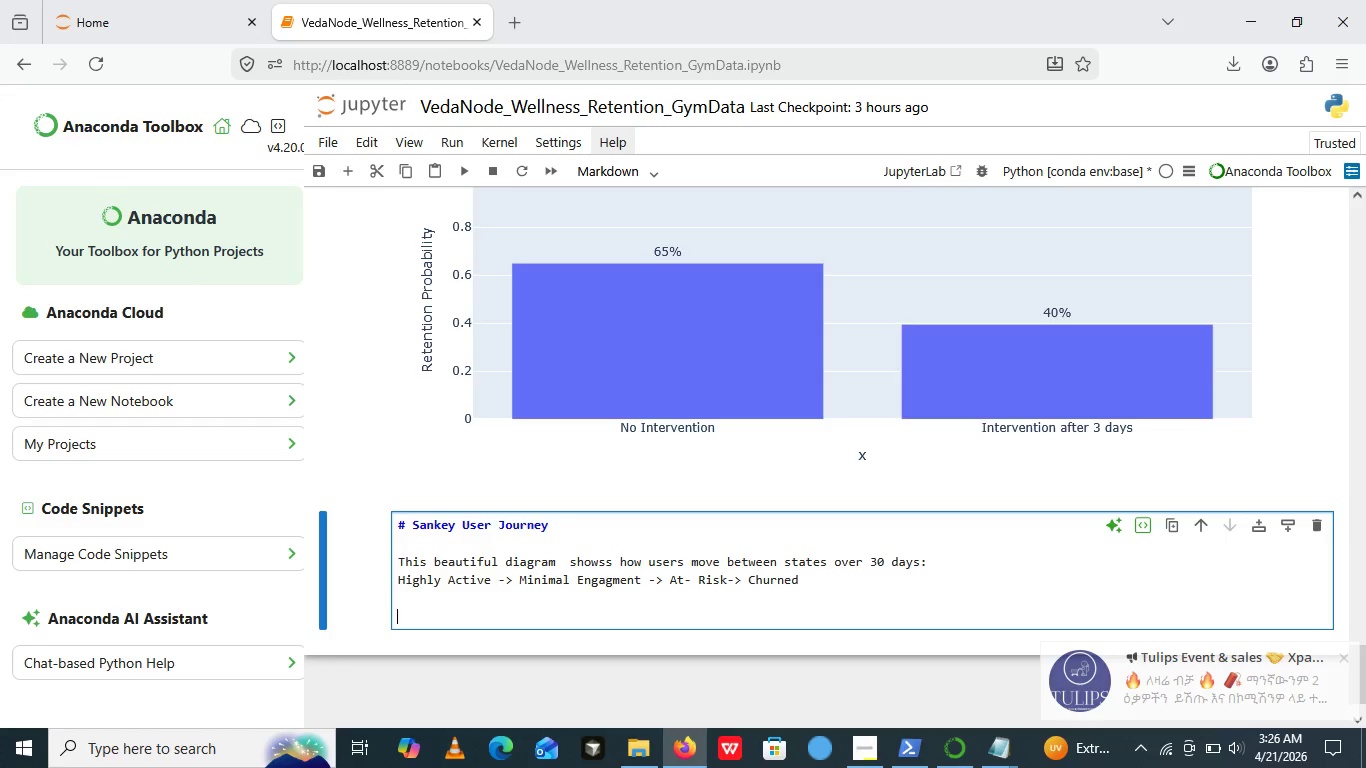 
key(Backspace)
 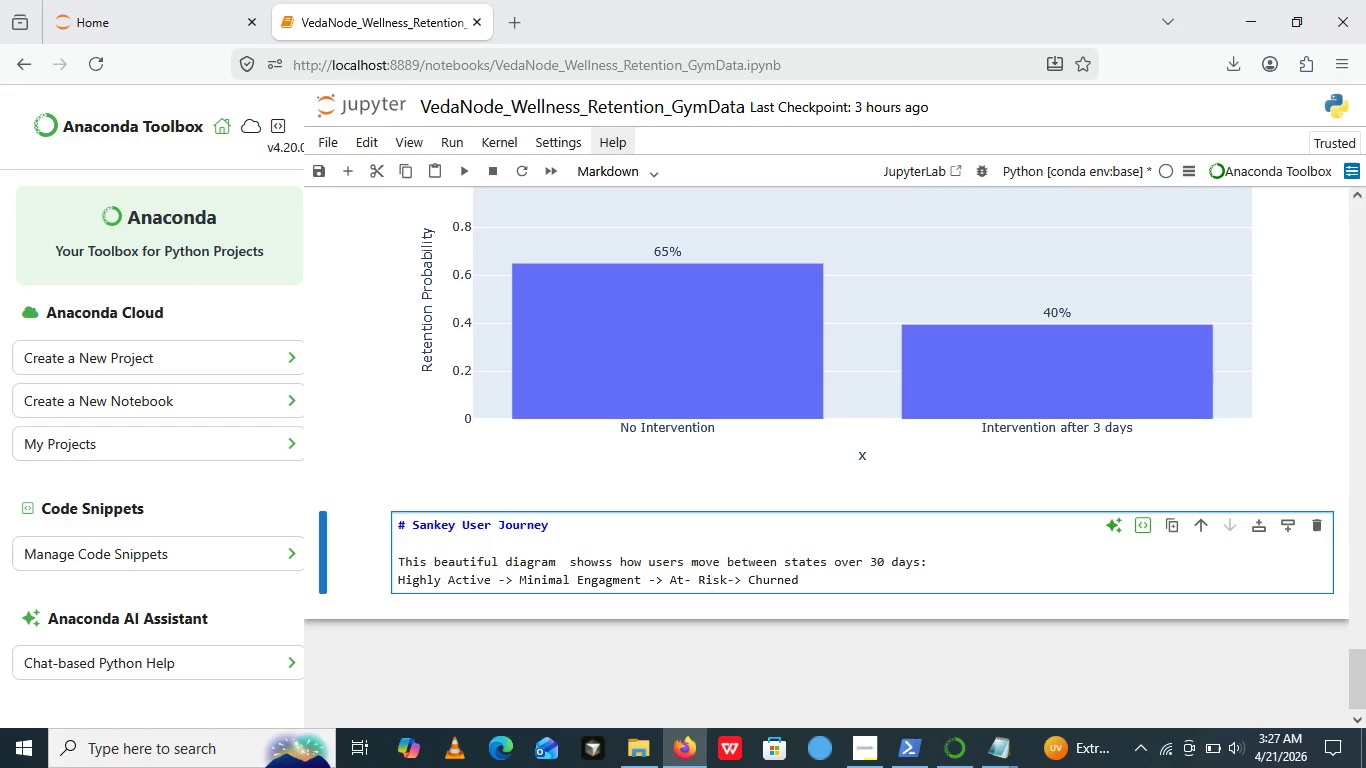 
key(Backspace)
 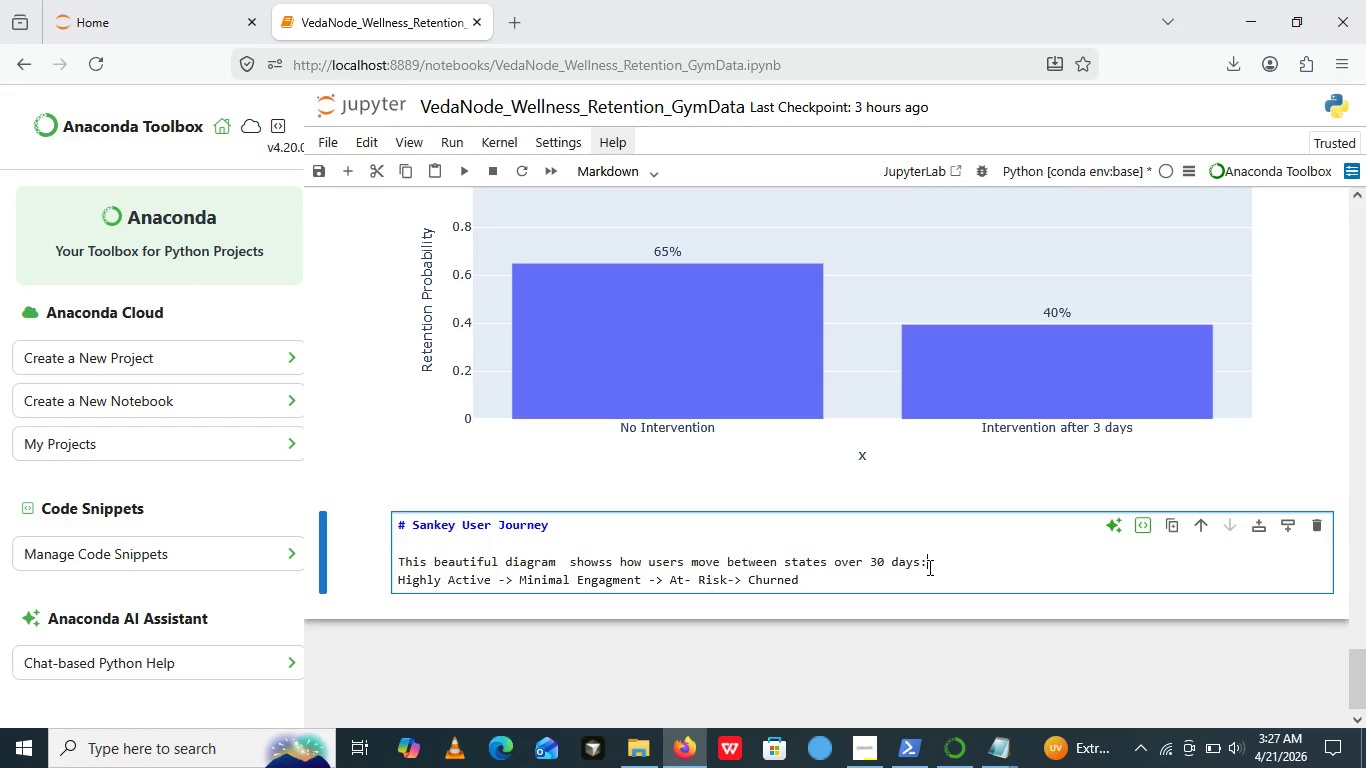 
left_click([928, 567])
 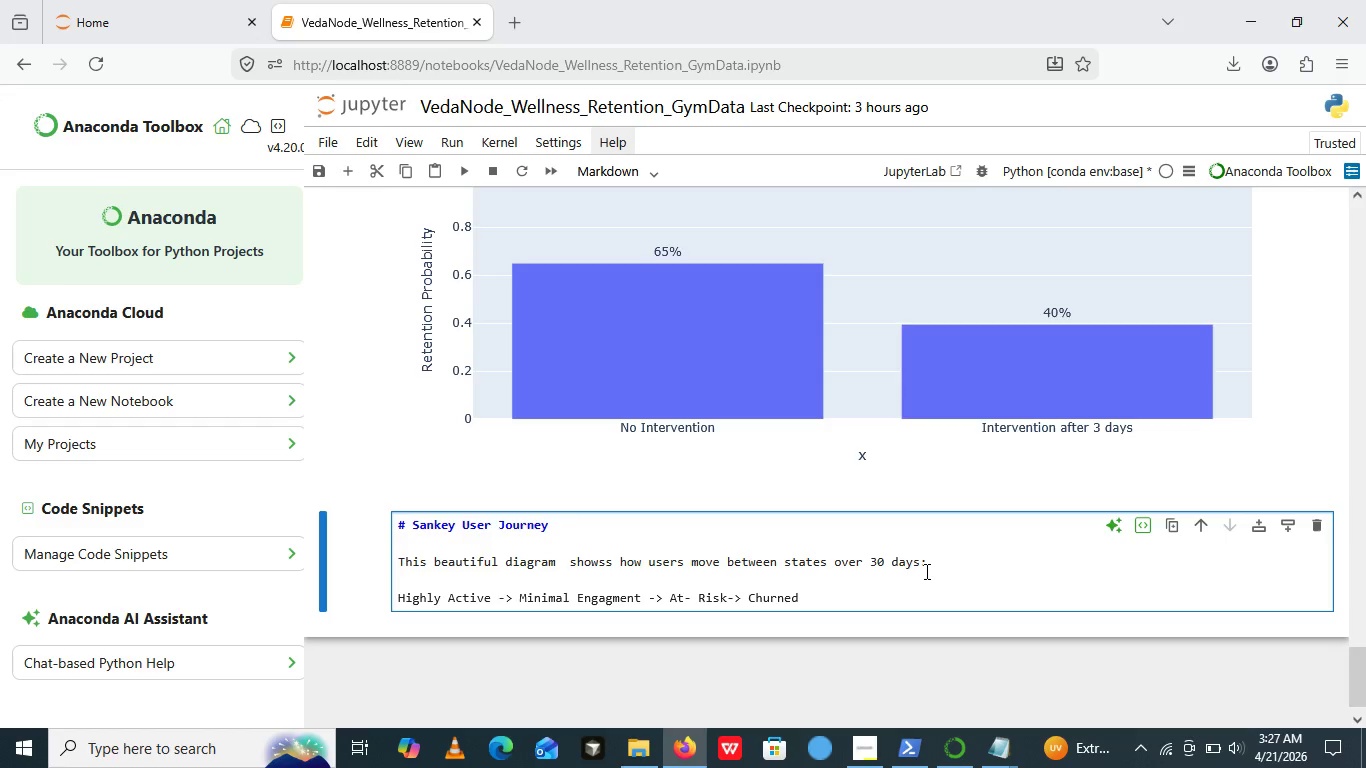 
key(Enter)
 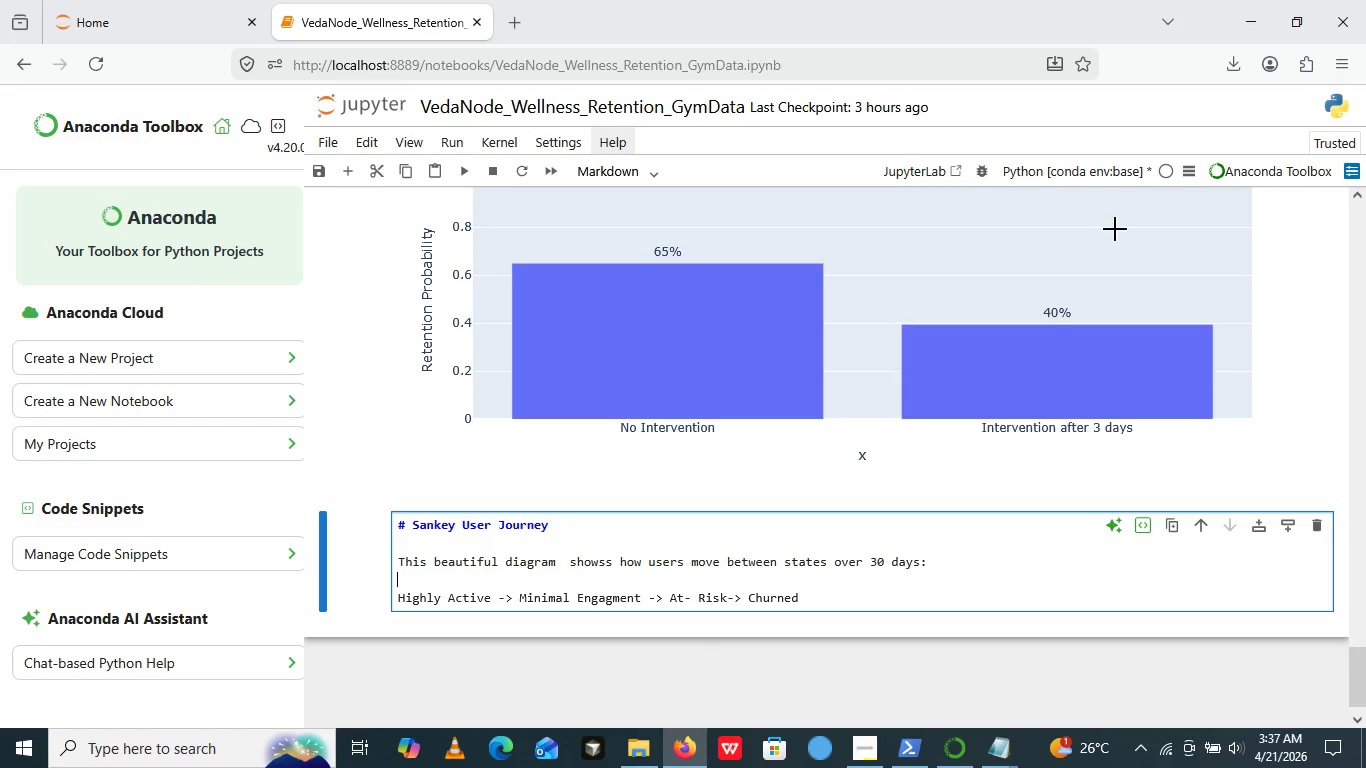 
wait(605.3)
 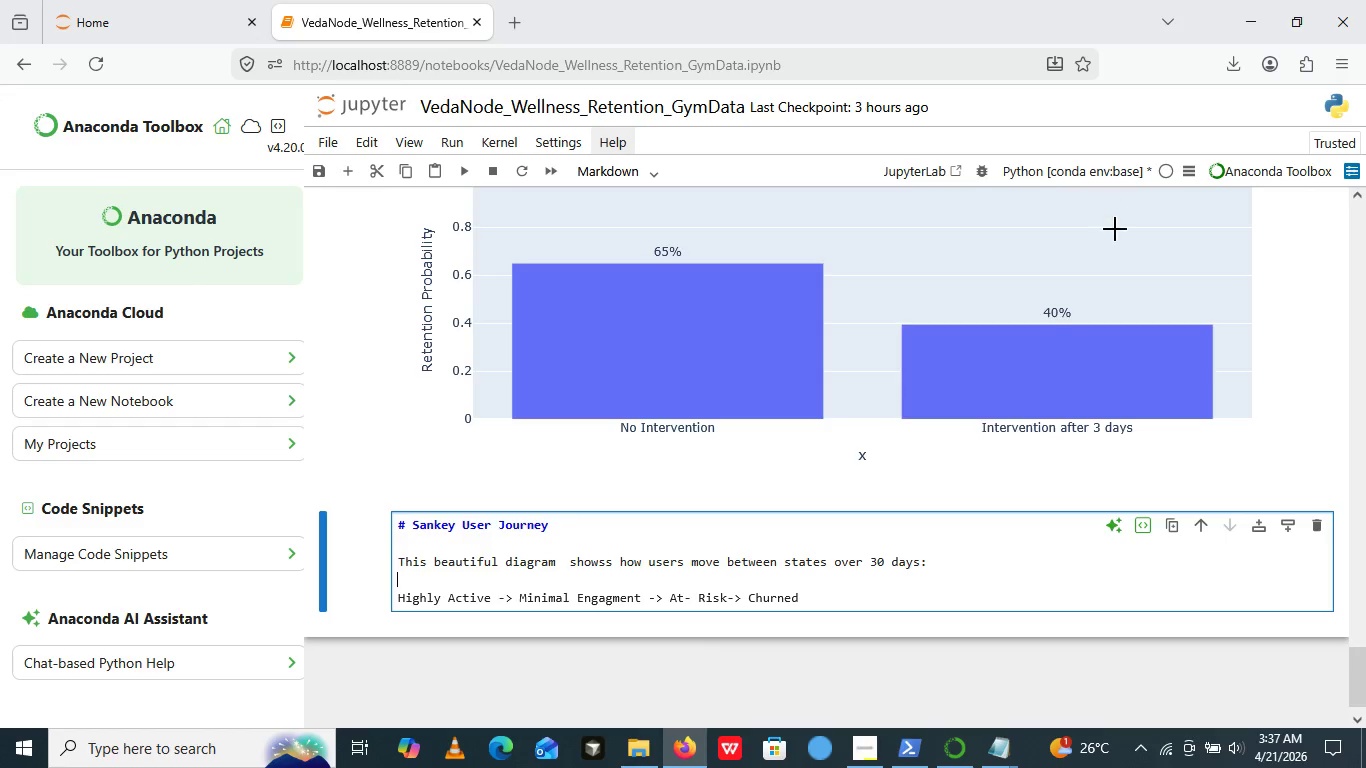 
left_click([879, 590])
 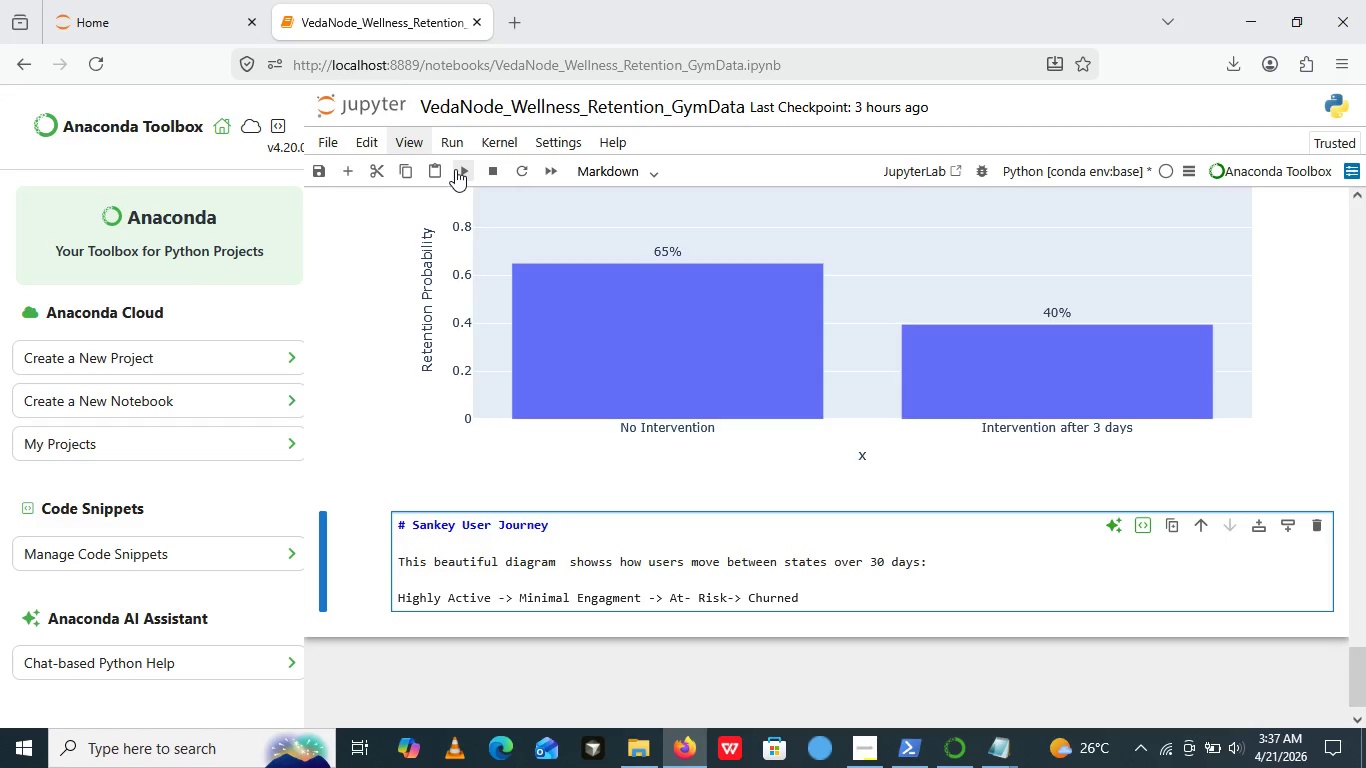 
left_click([455, 169])
 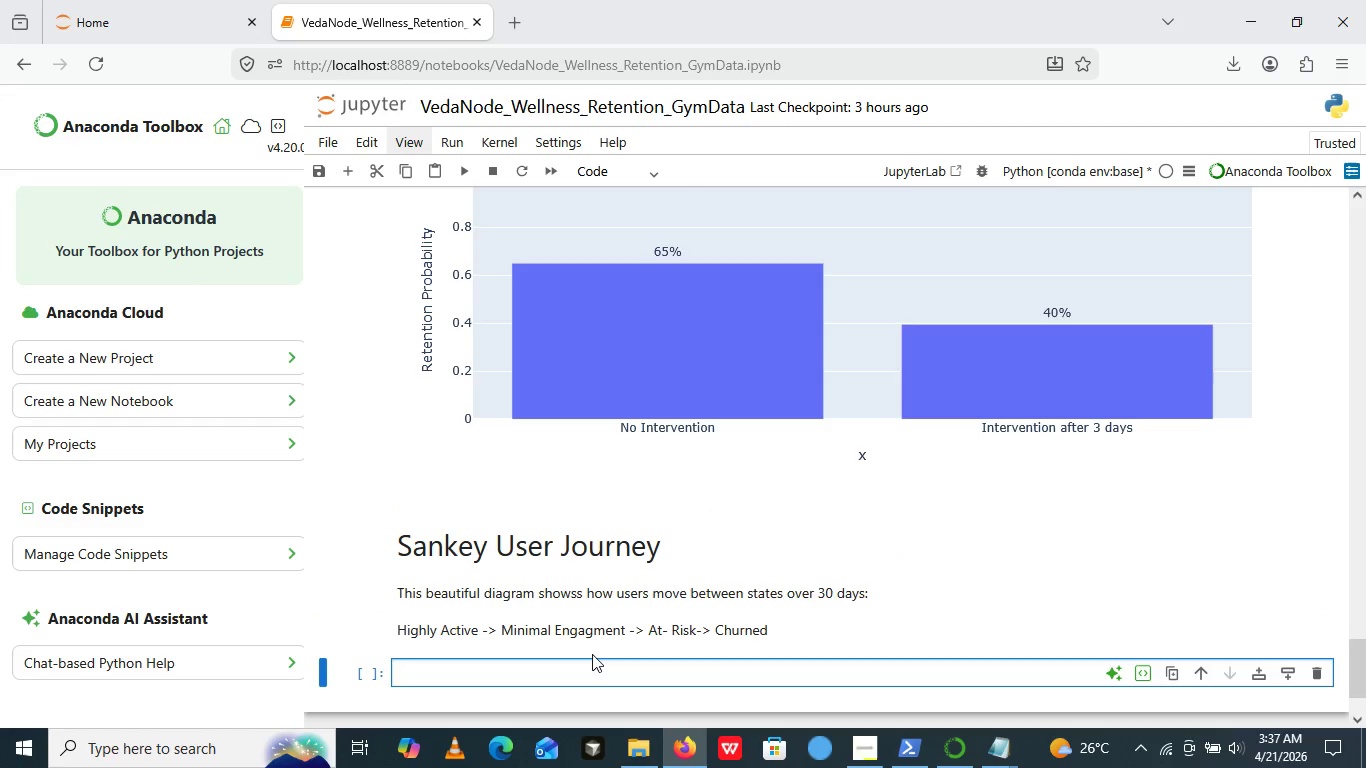 
wait(9.69)
 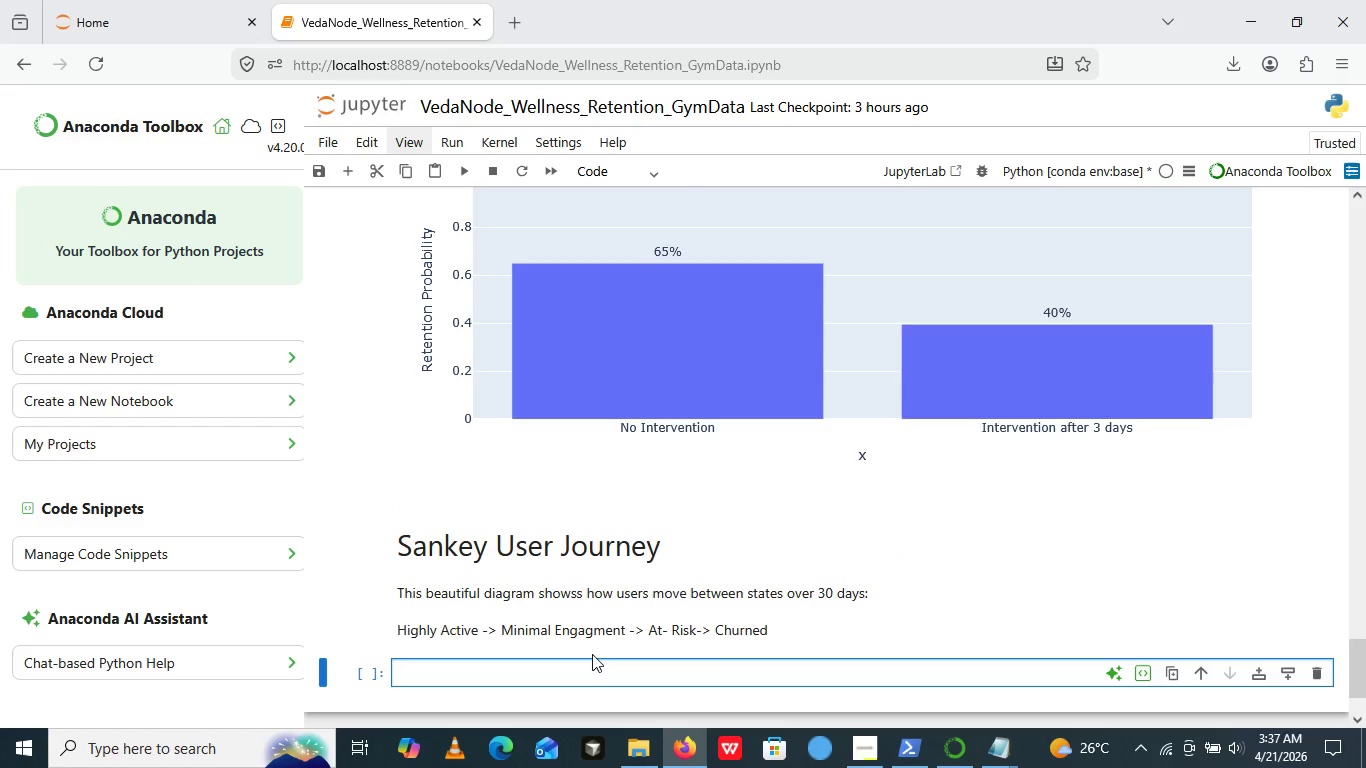 
hold_key(key=ShiftLeft, duration=1.14)
 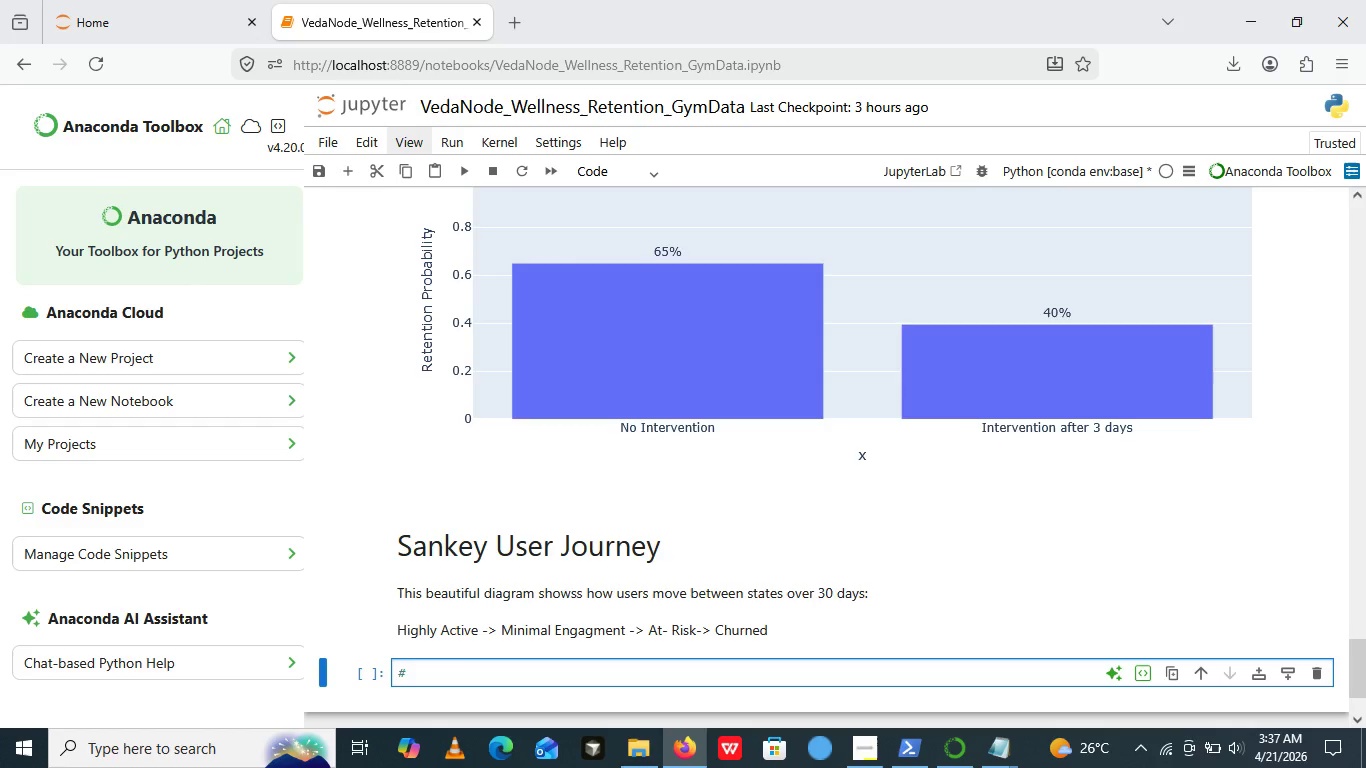 
key(Shift+3)
 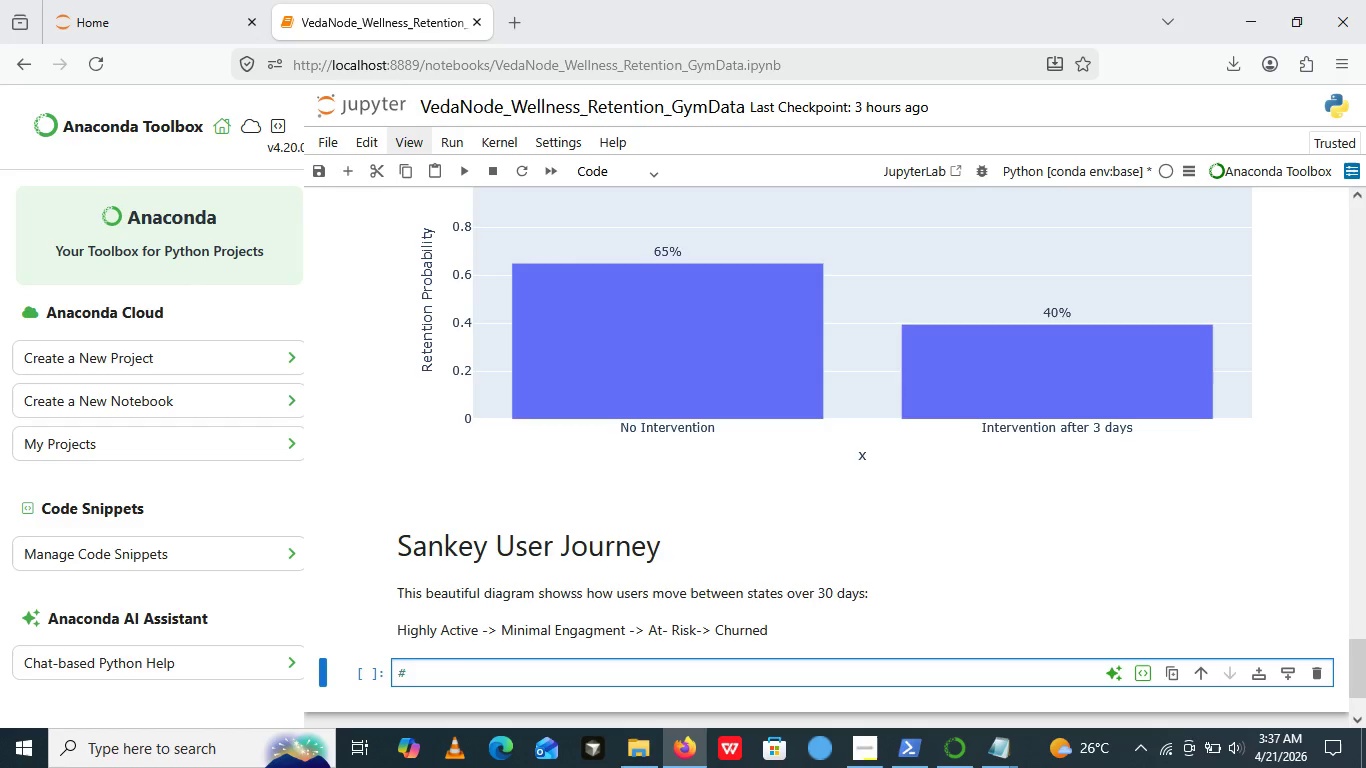 
key(Space)
 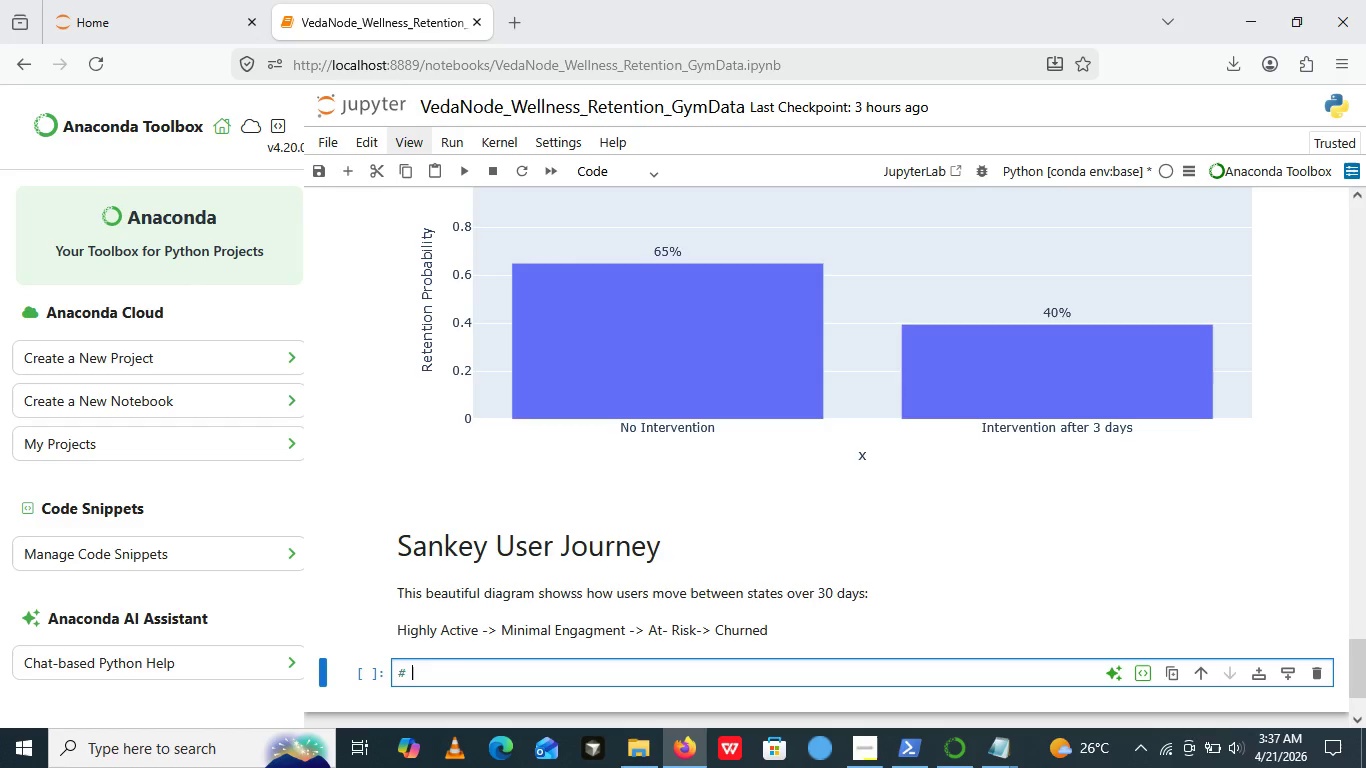 
type(S)
key(Backspace)
type(Sn)
 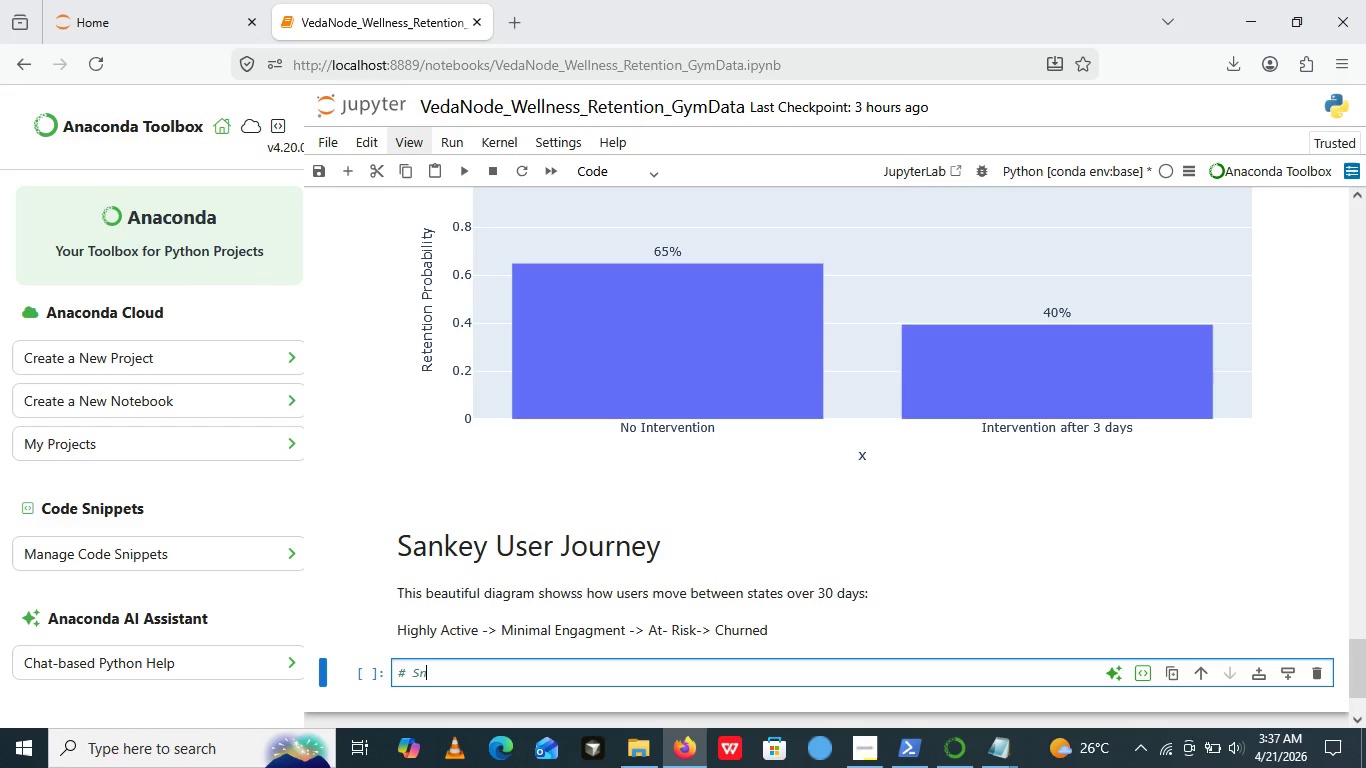 
type(key)
 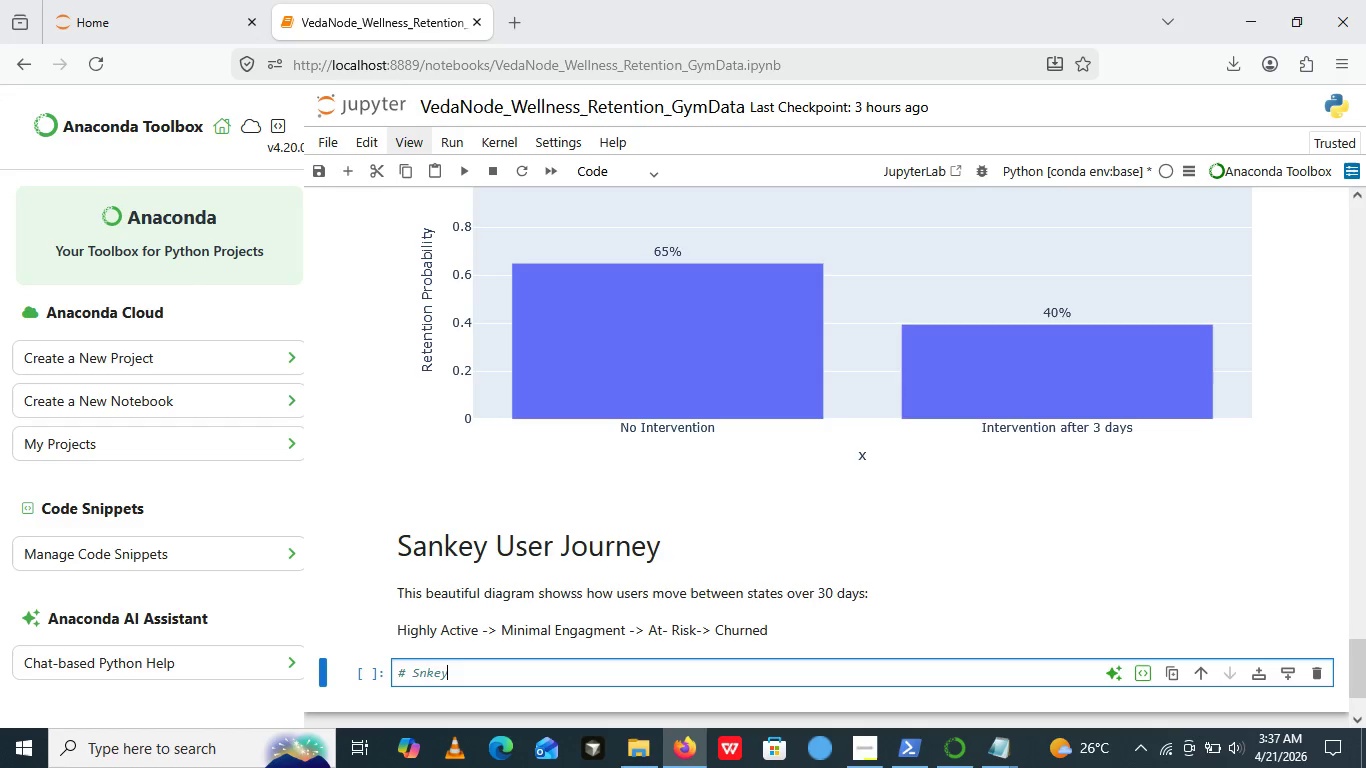 
key(ArrowLeft)
 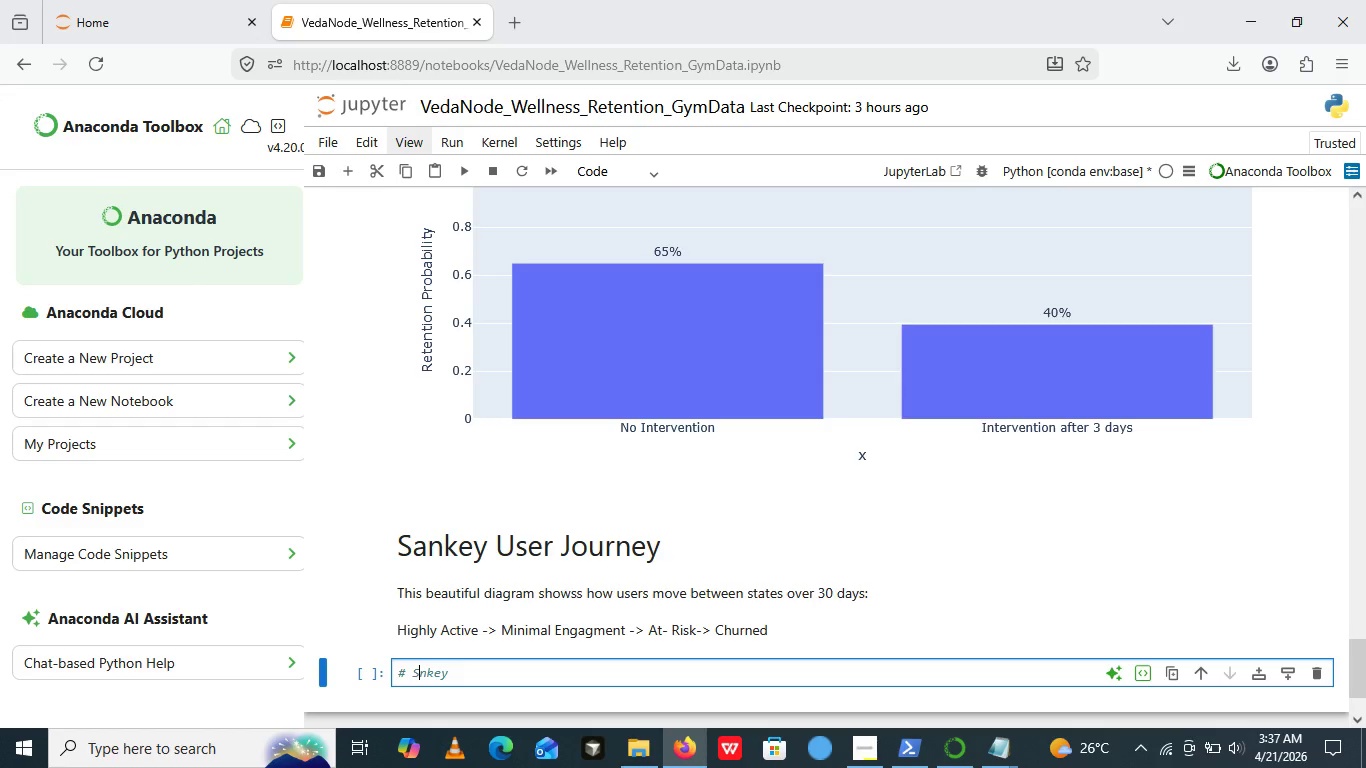 
key(ArrowLeft)
 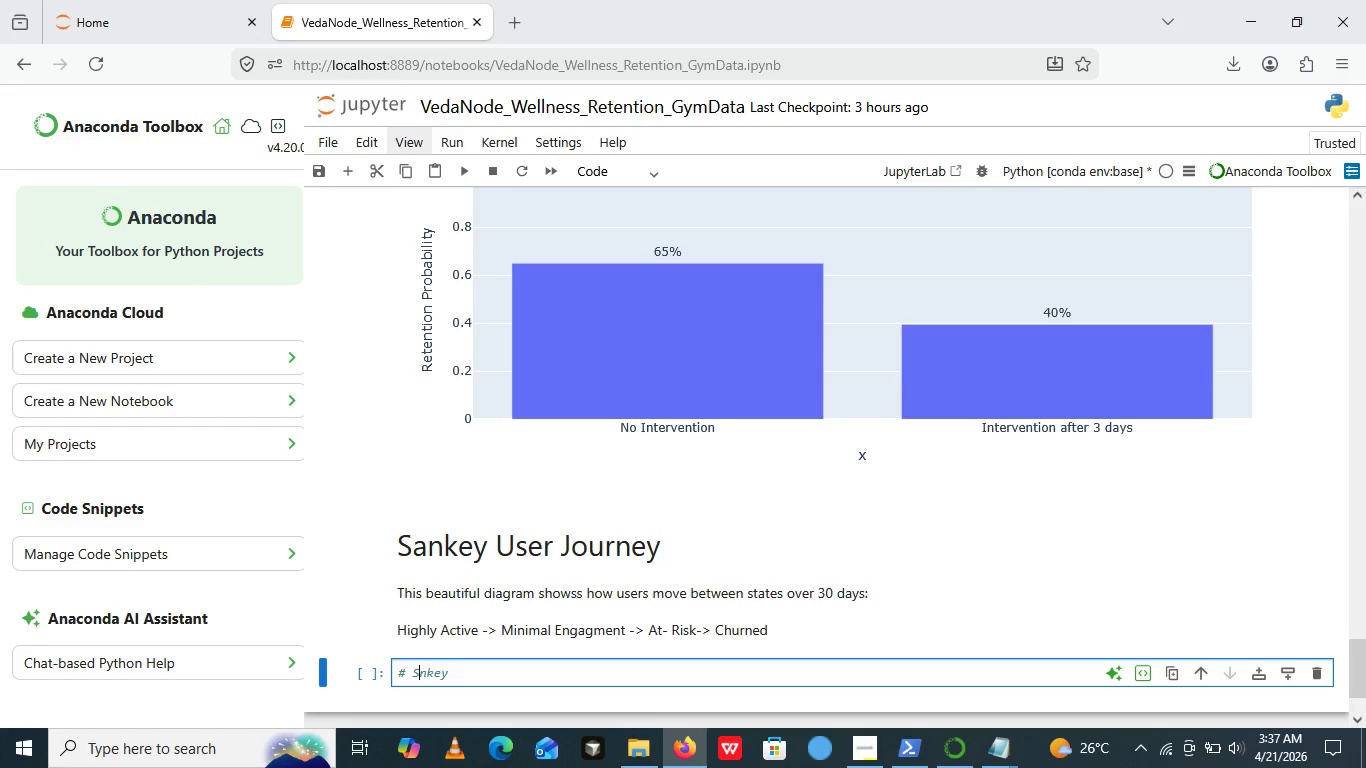 
key(ArrowLeft)
 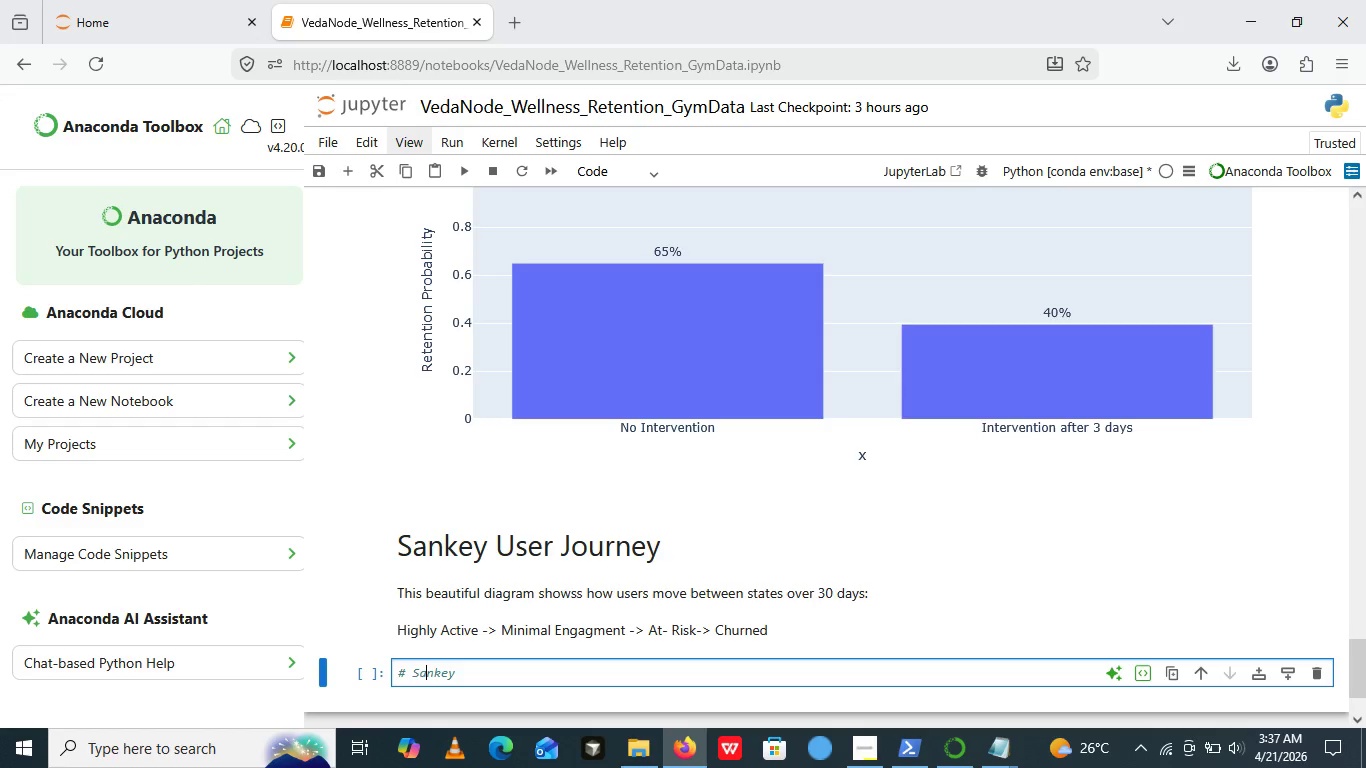 
key(ArrowLeft)
 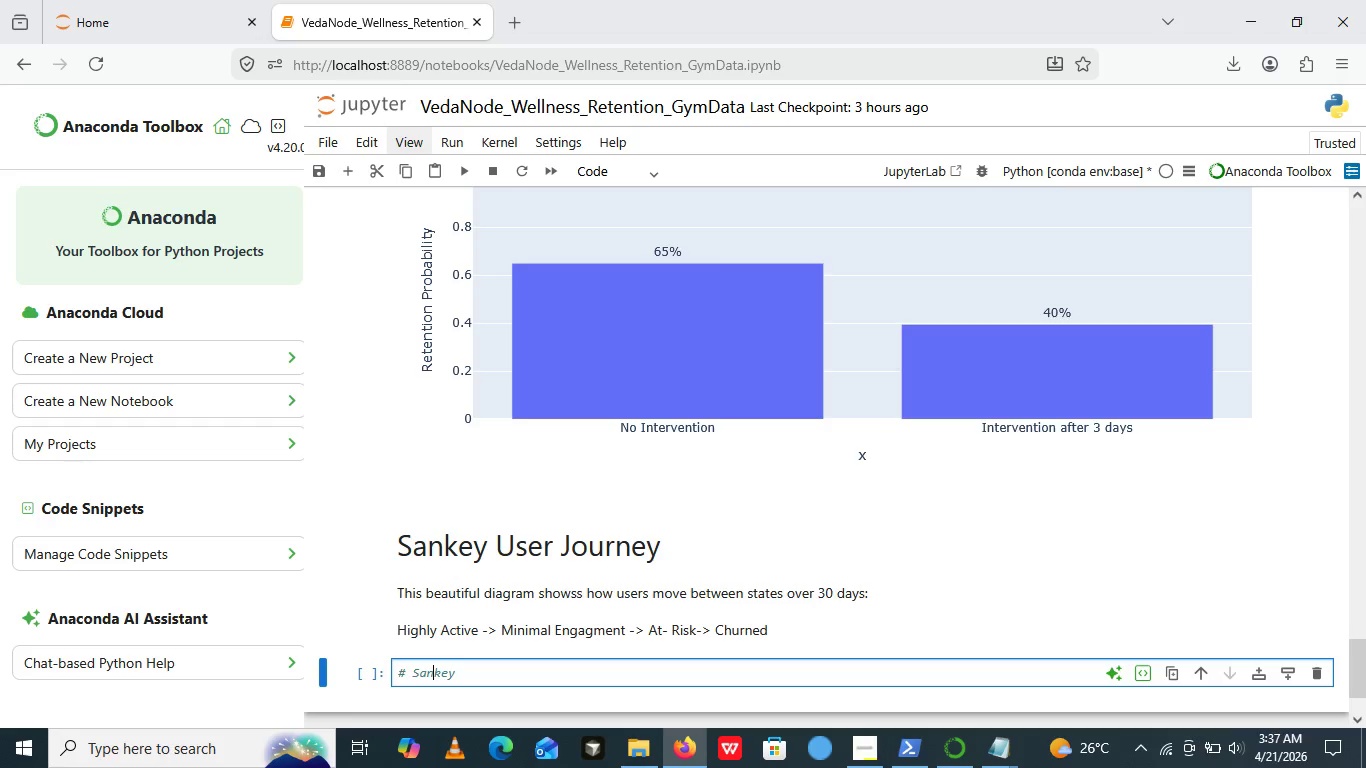 
key(A)
 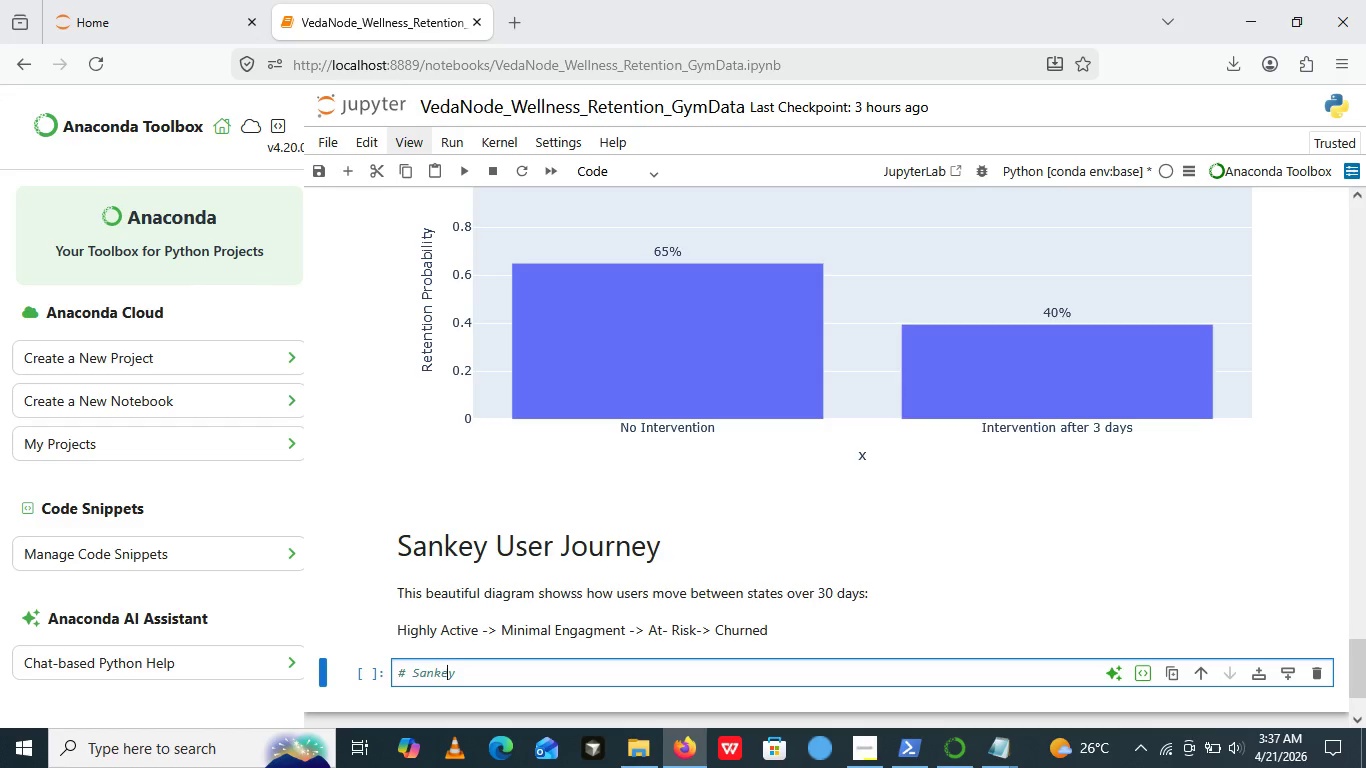 
key(ArrowRight)
 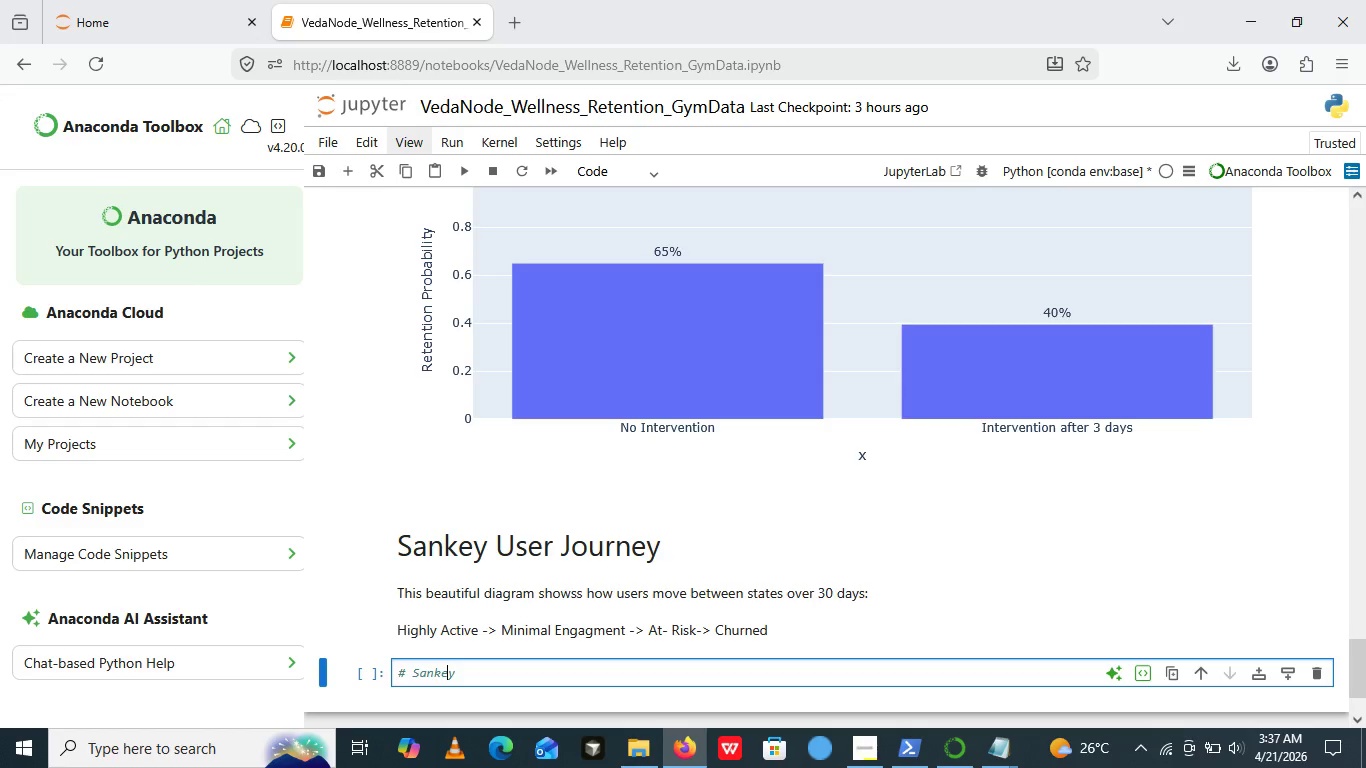 
key(ArrowRight)
 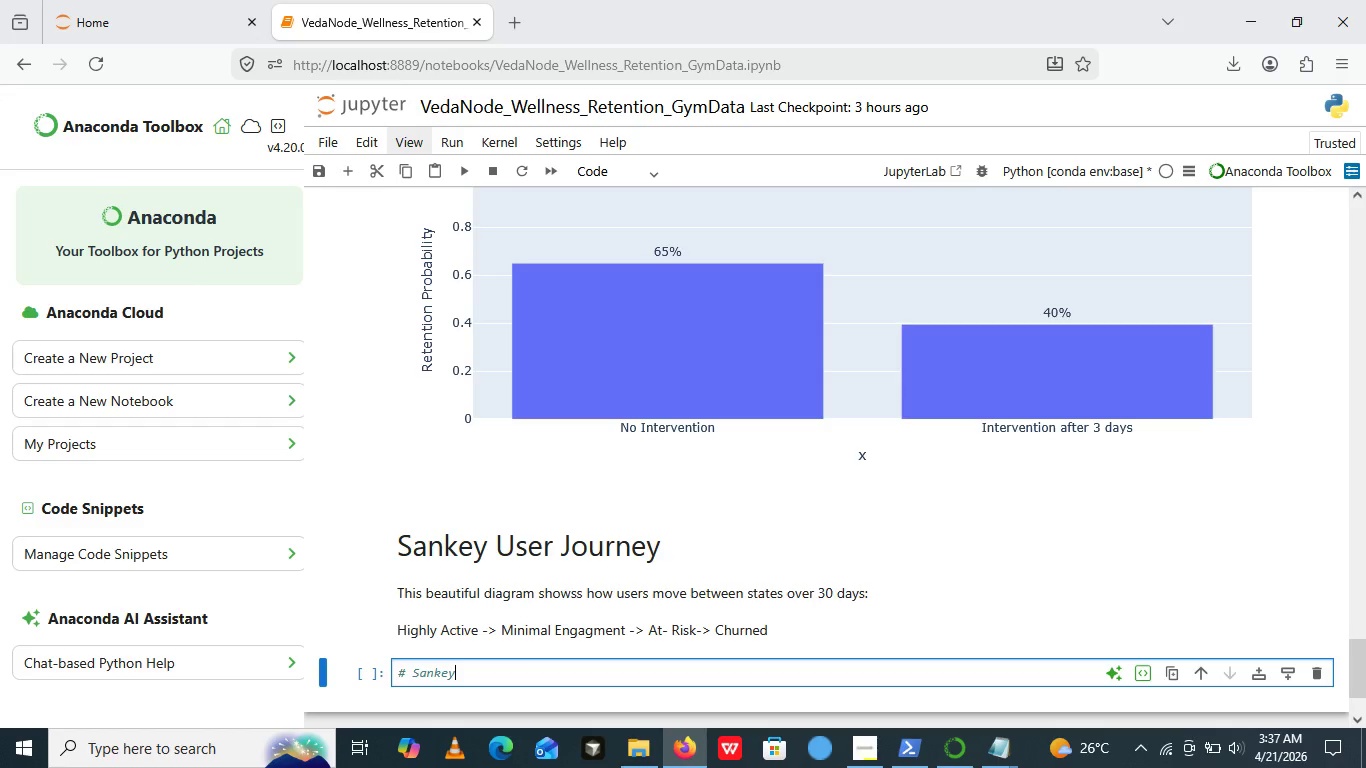 
key(ArrowRight)
 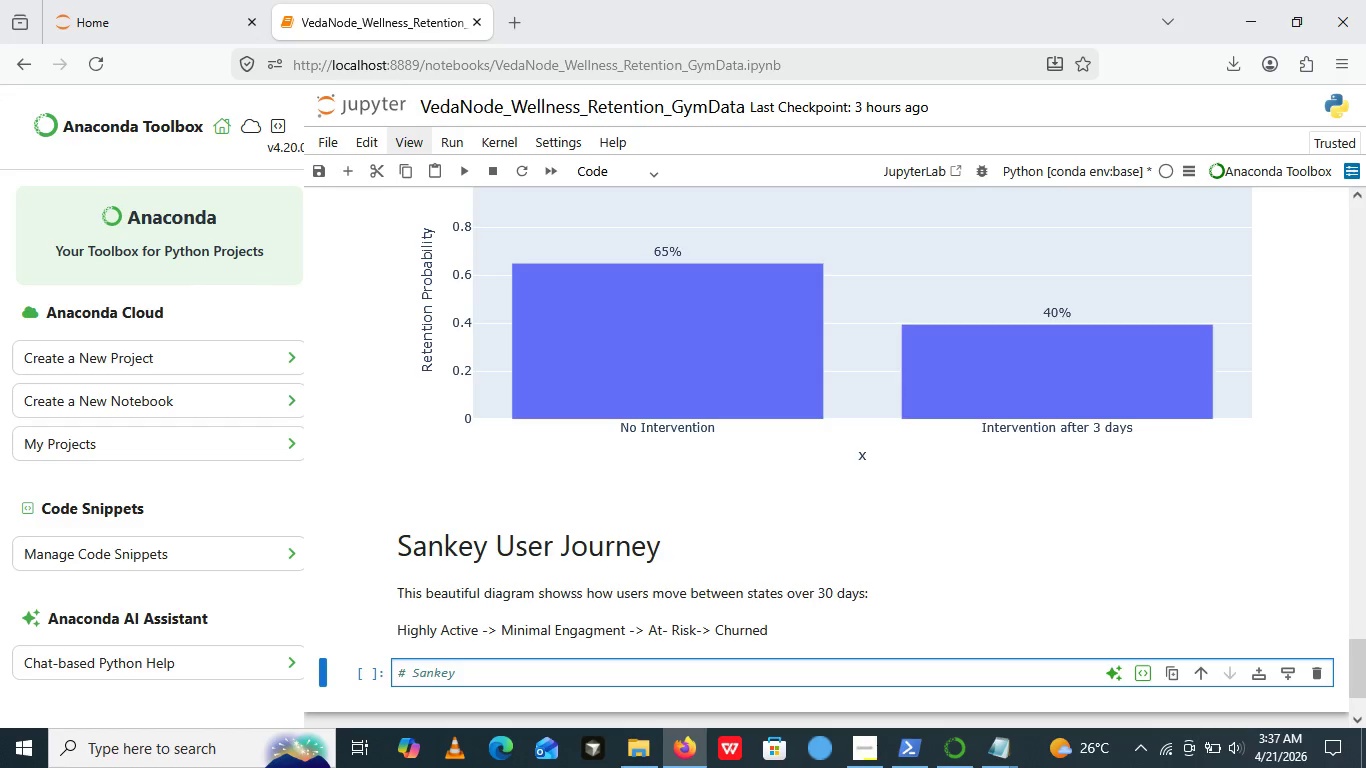 
key(ArrowRight)
 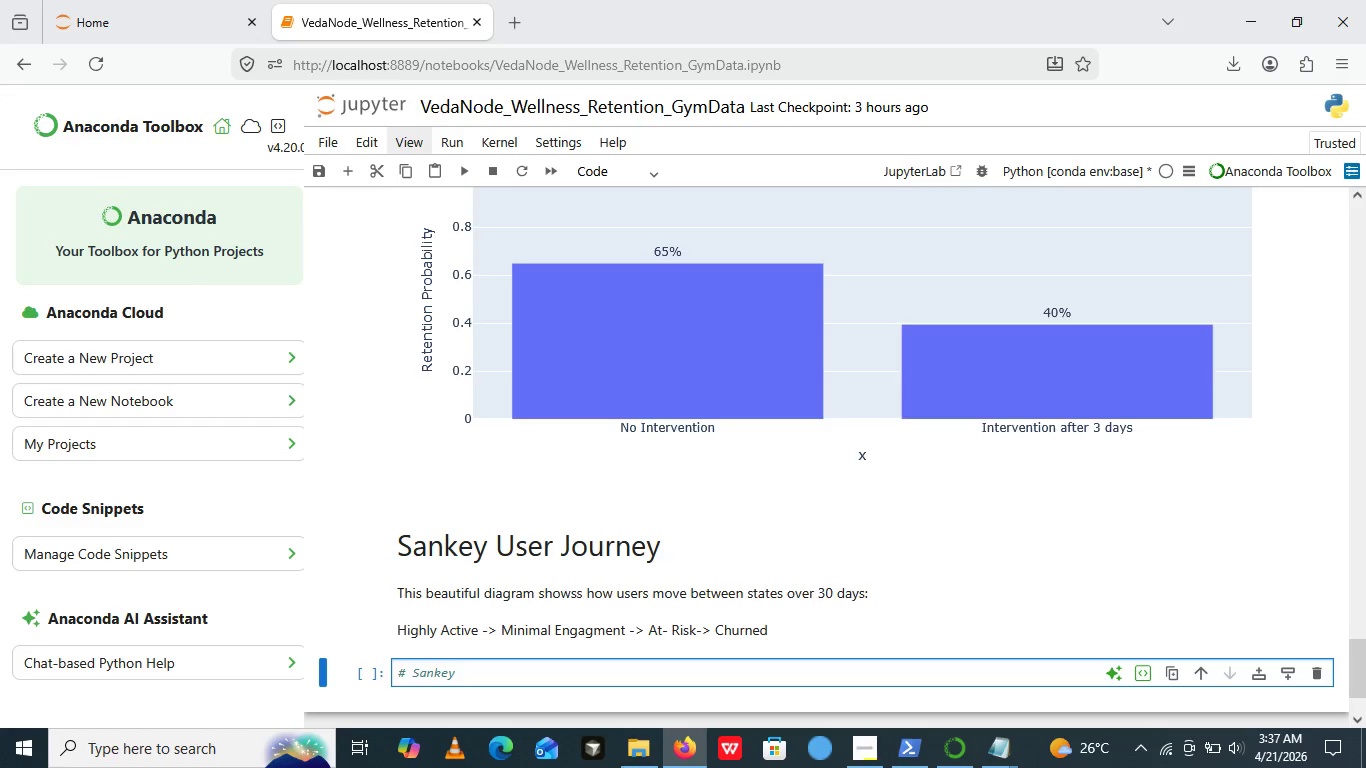 
type( User Journney)
 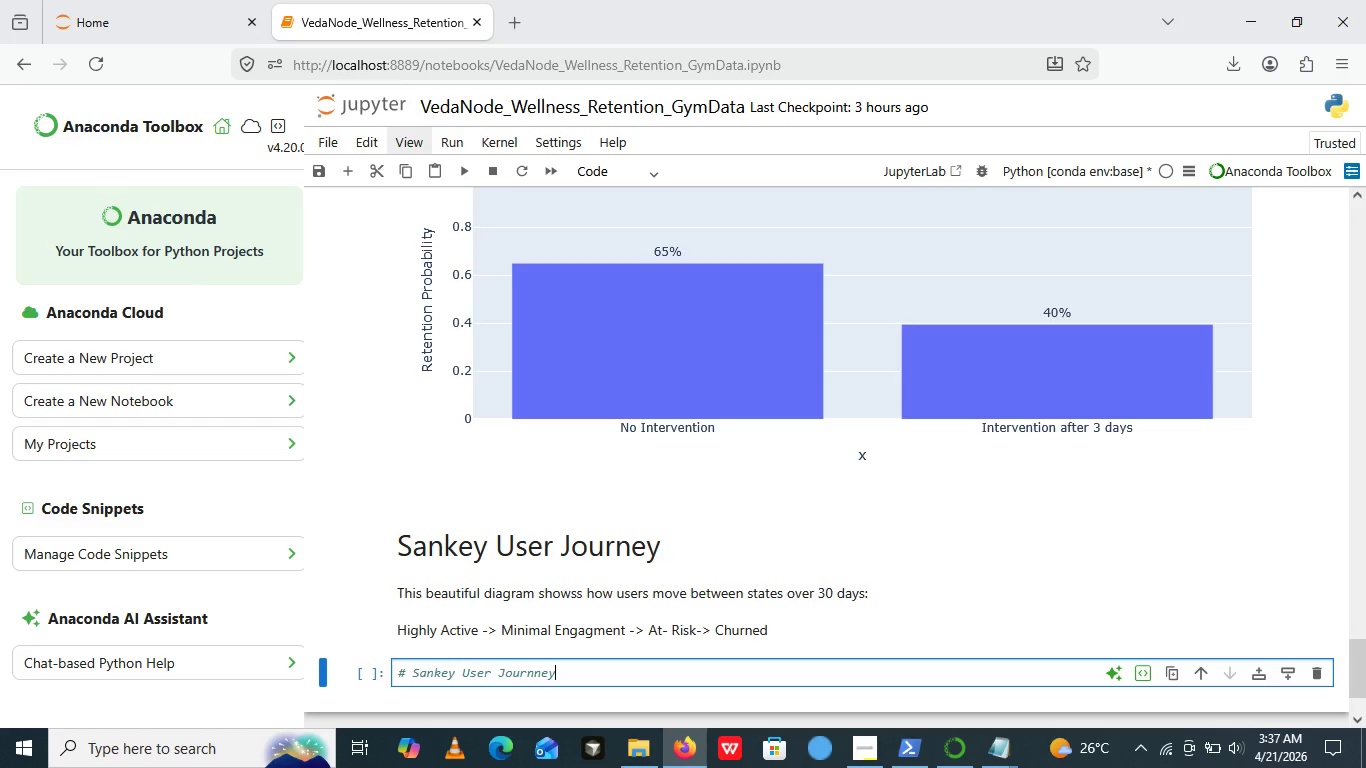 
key(ArrowRight)
 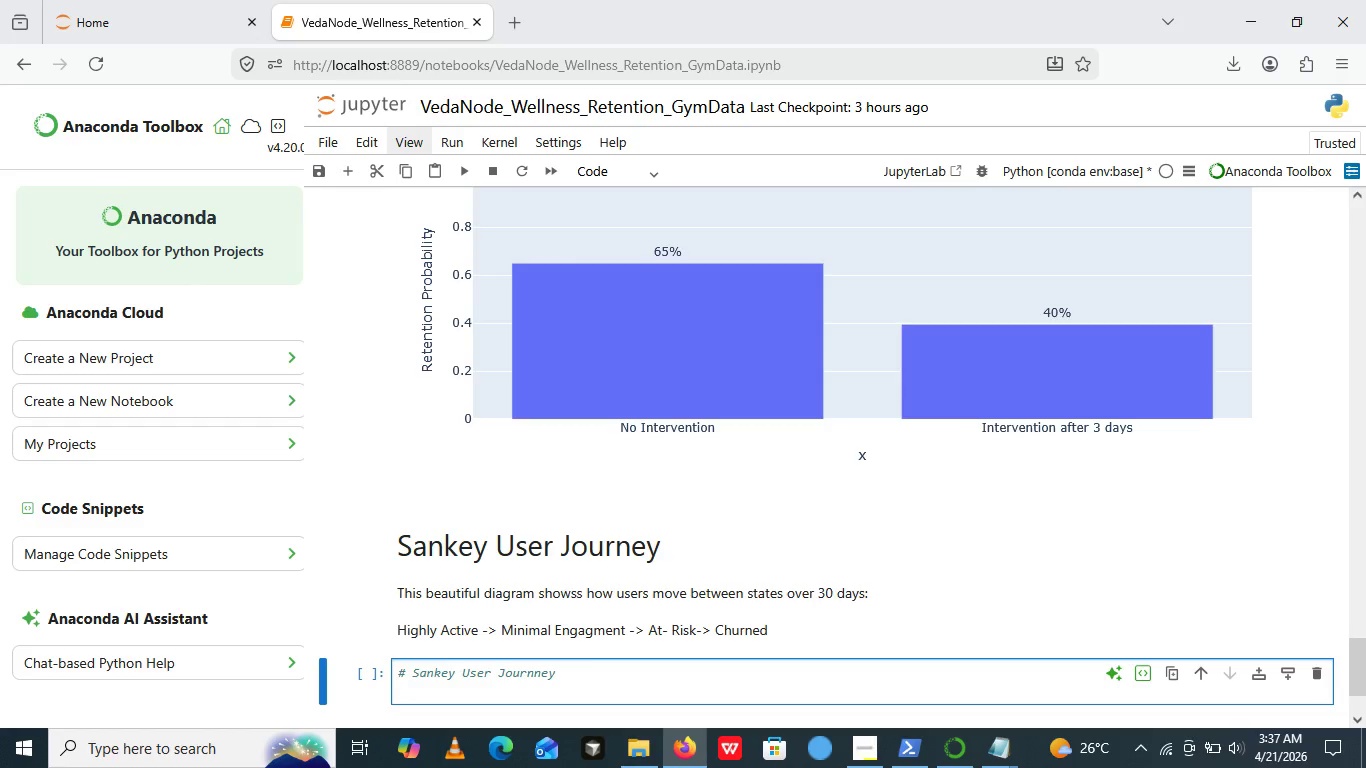 
key(Enter)
 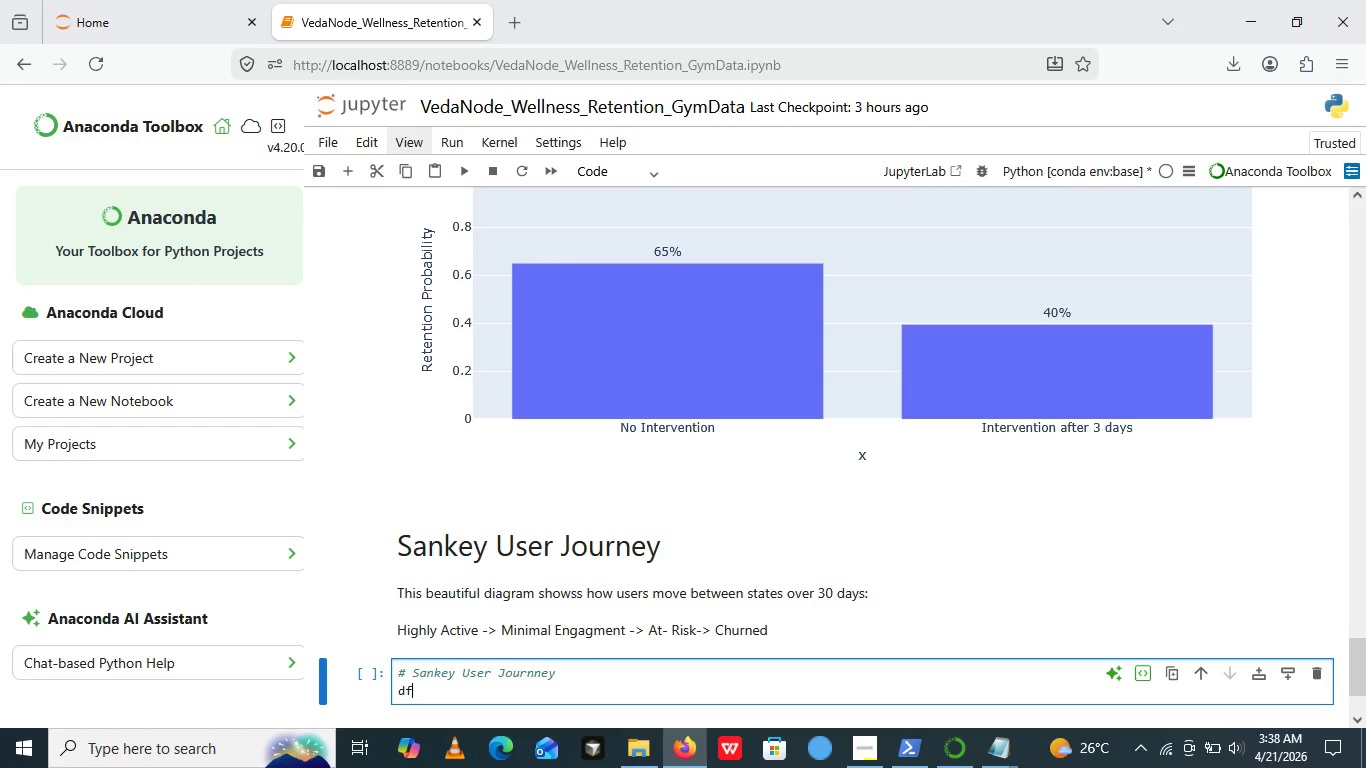 
type(df_30 = df_sin)
 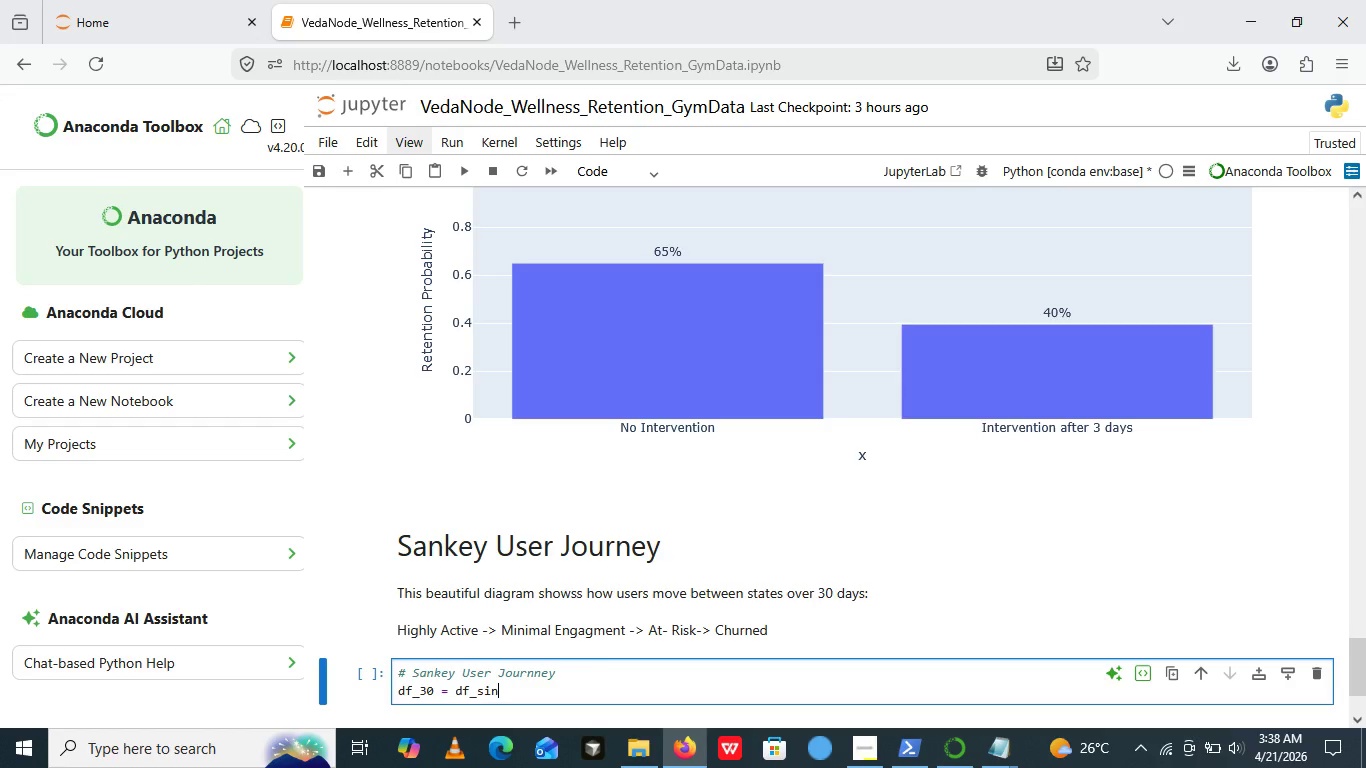 
wait(7.67)
 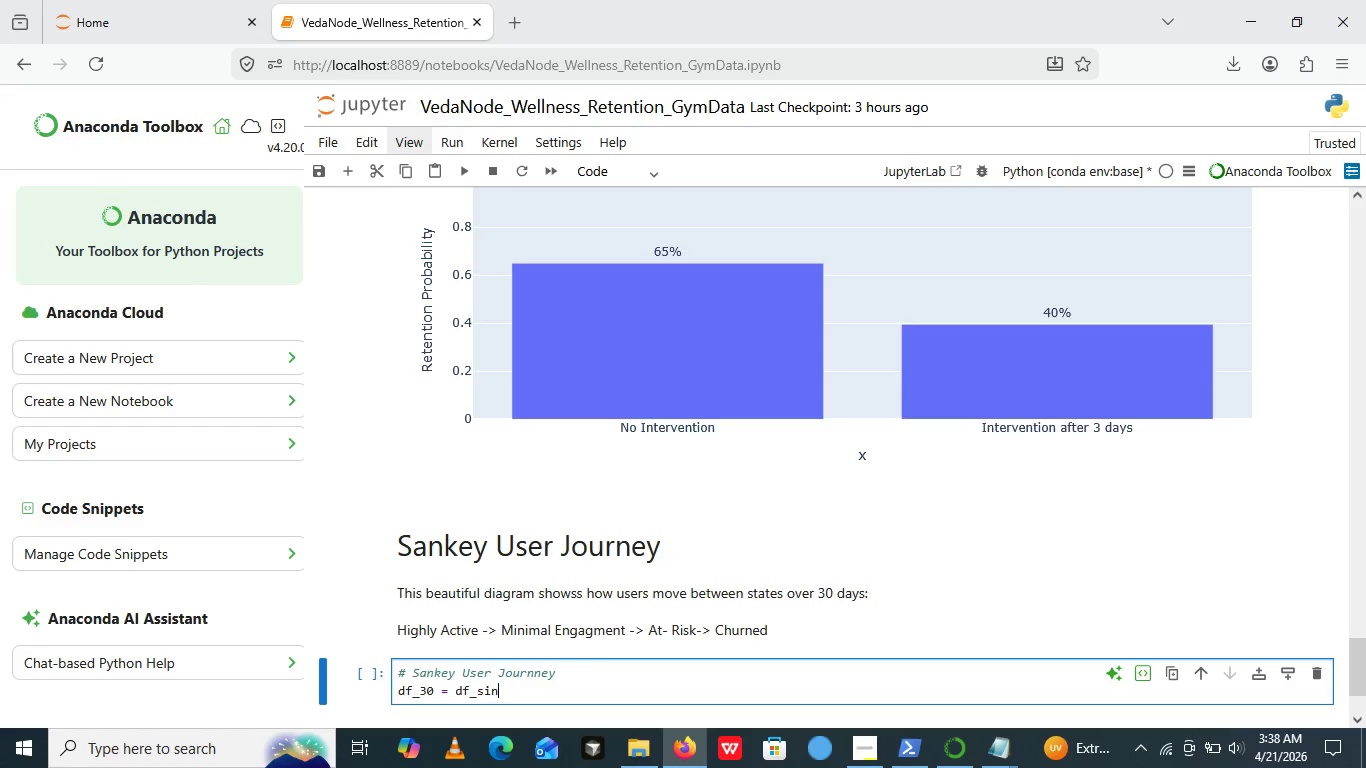 
key(Backspace)
 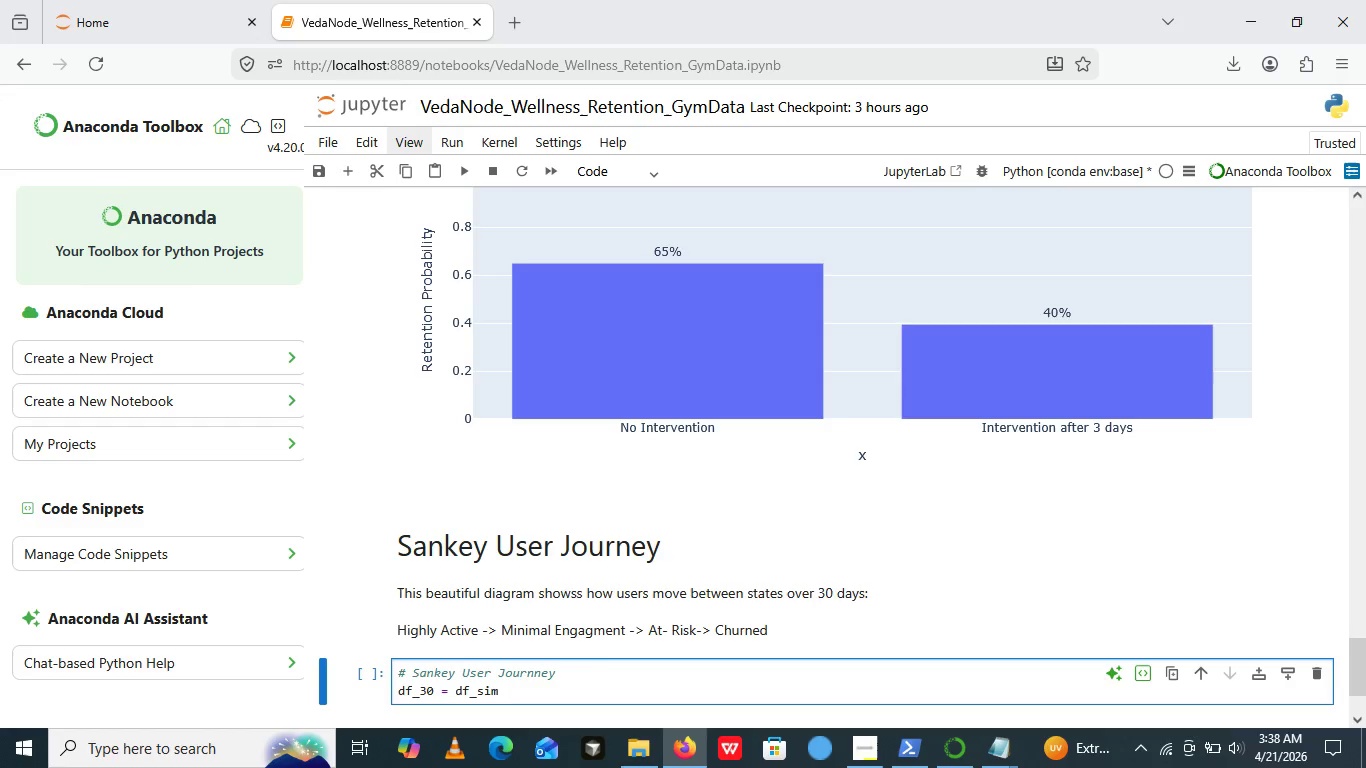 
key(M)
 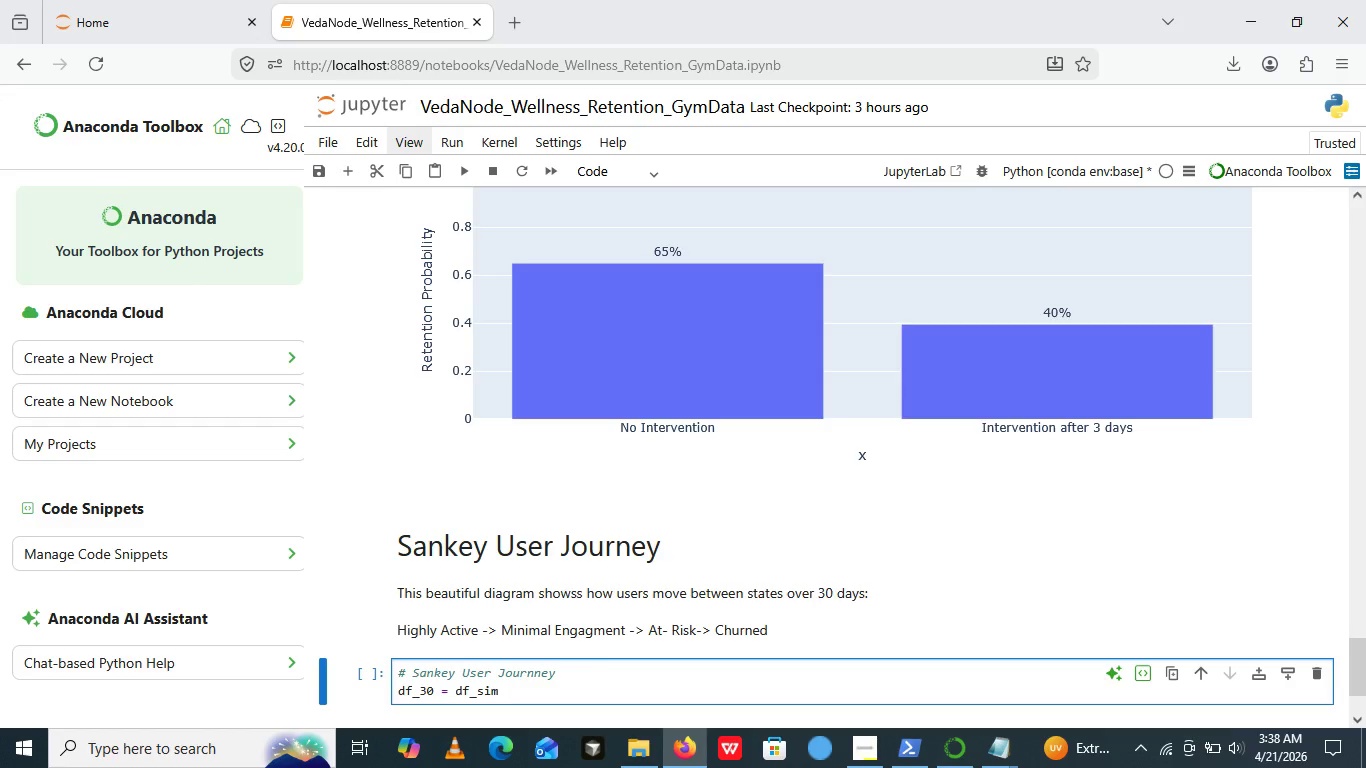 
hold_key(key=ShiftRight, duration=0.41)
 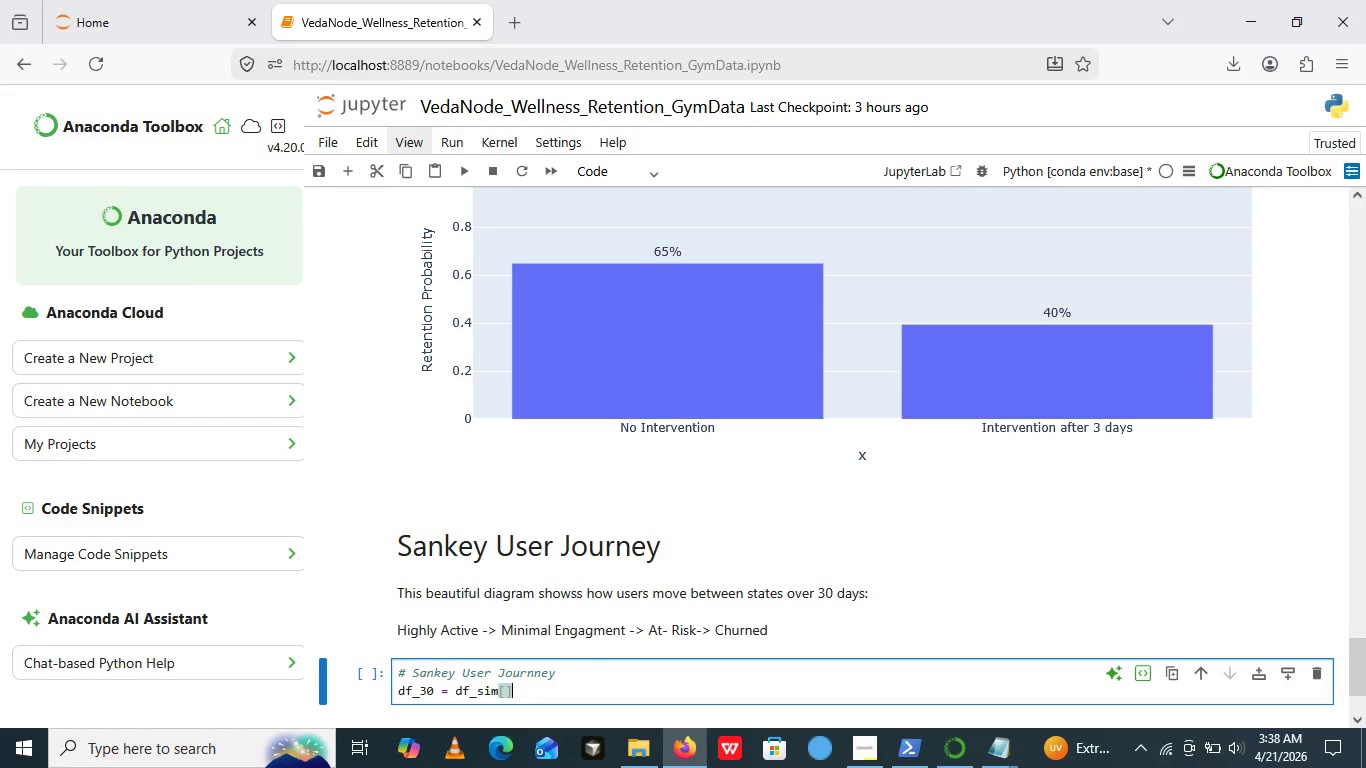 
key(BracketLeft)
 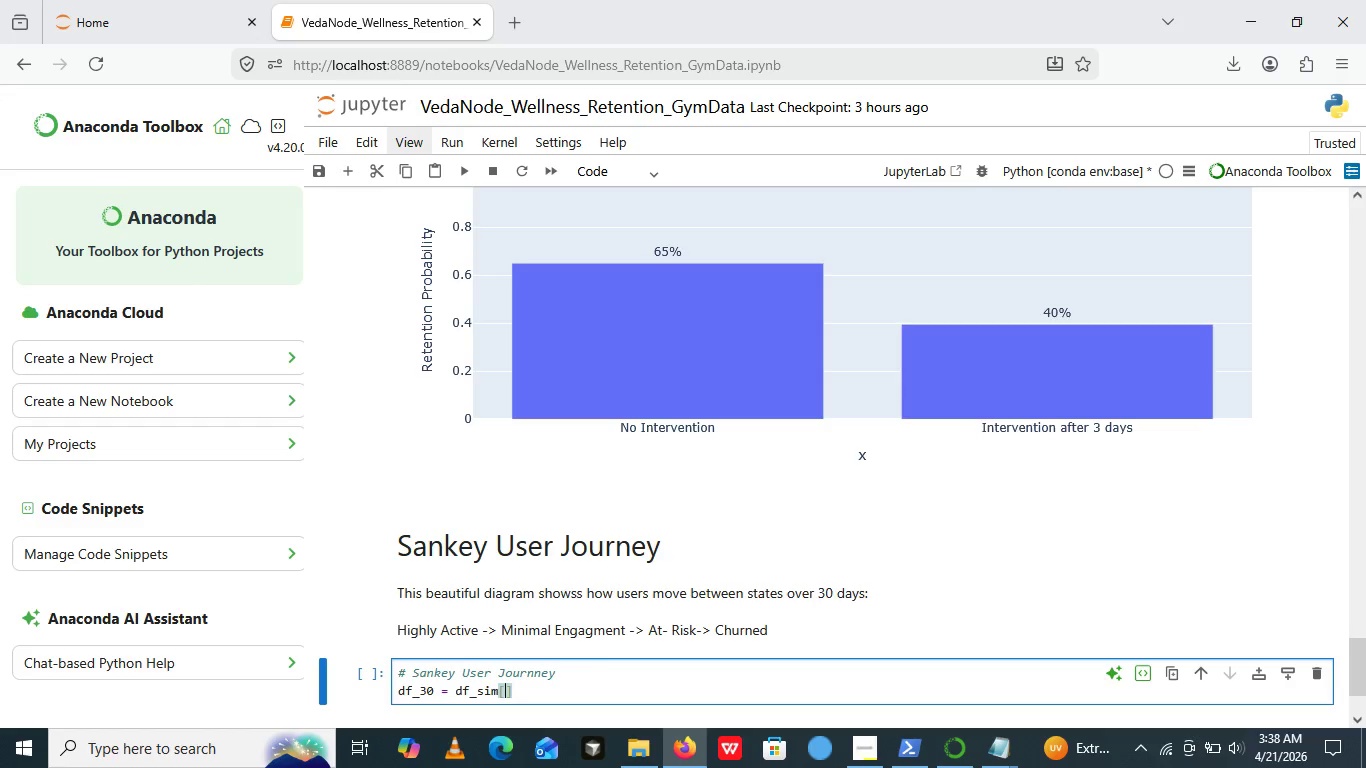 
key(BracketRight)
 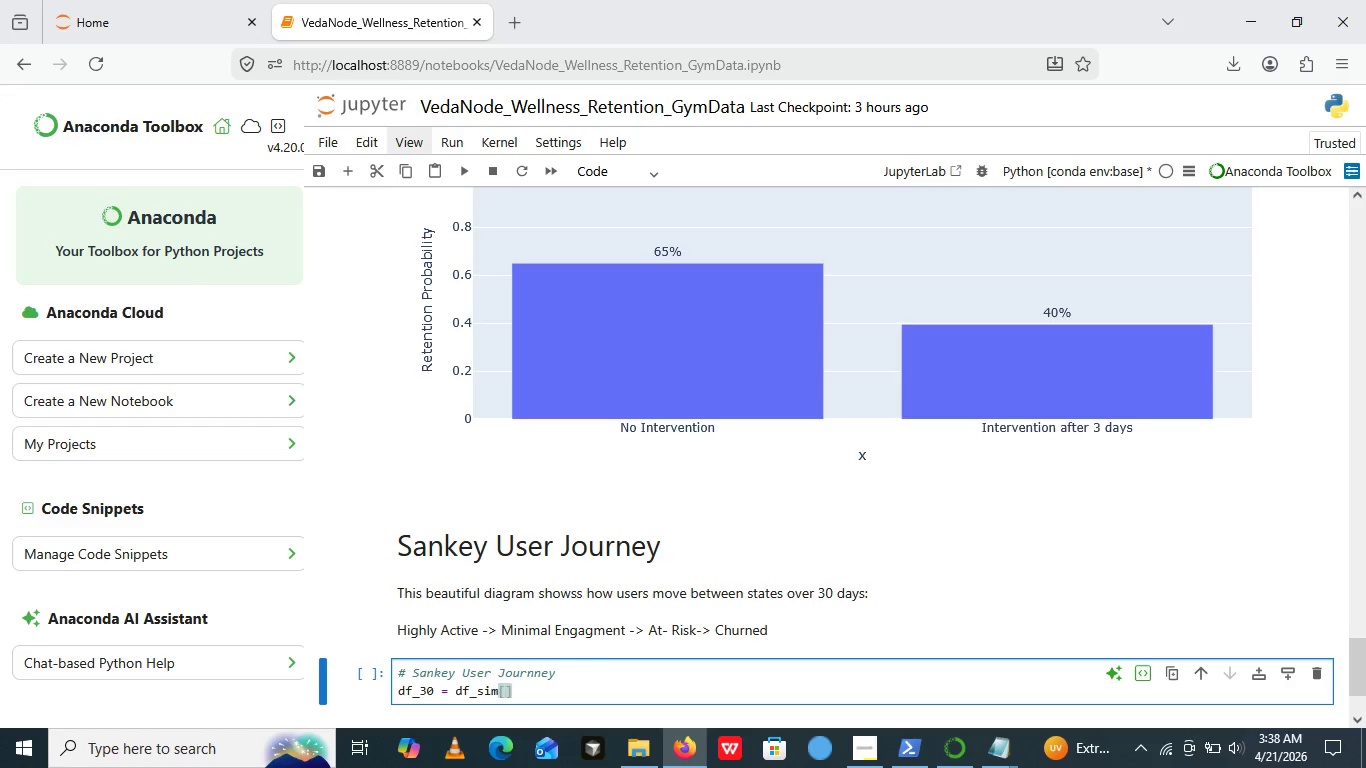 
key(ArrowLeft)
 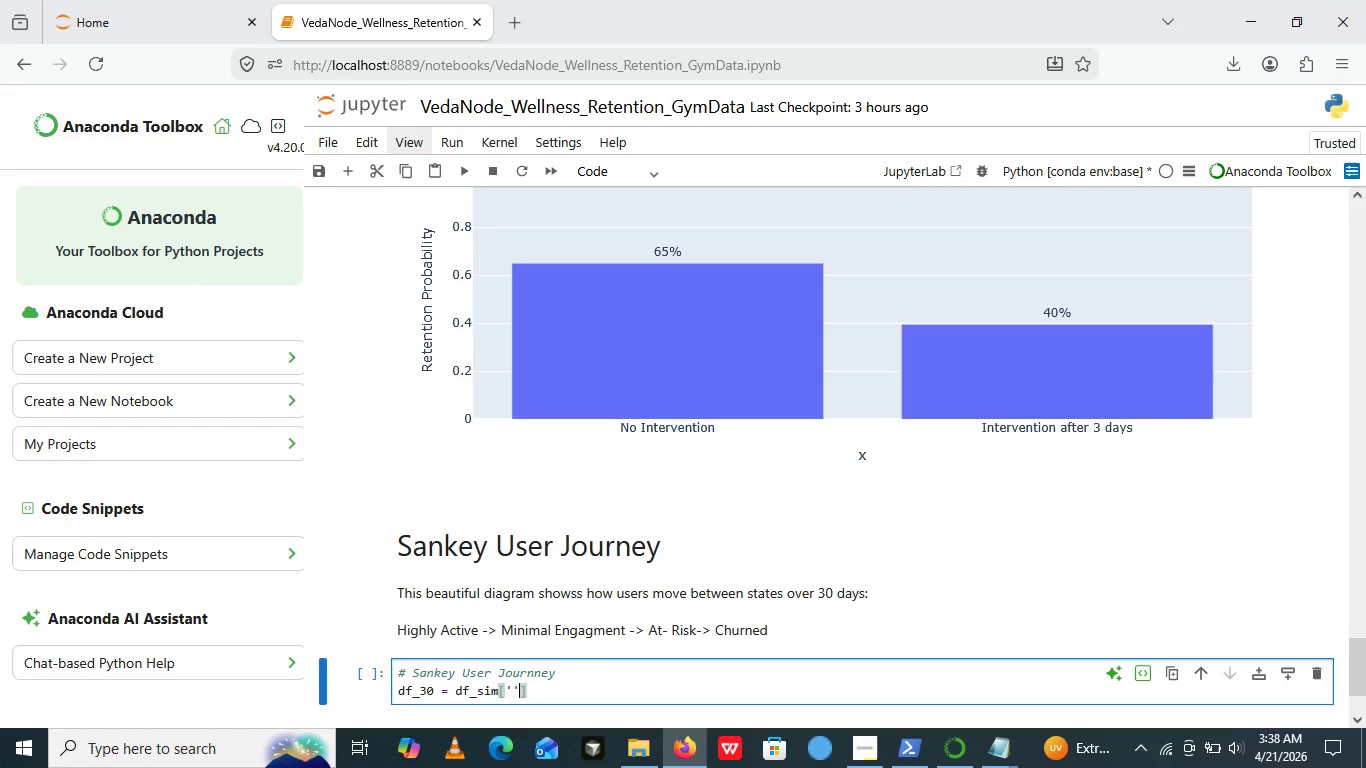 
key(Quote)
 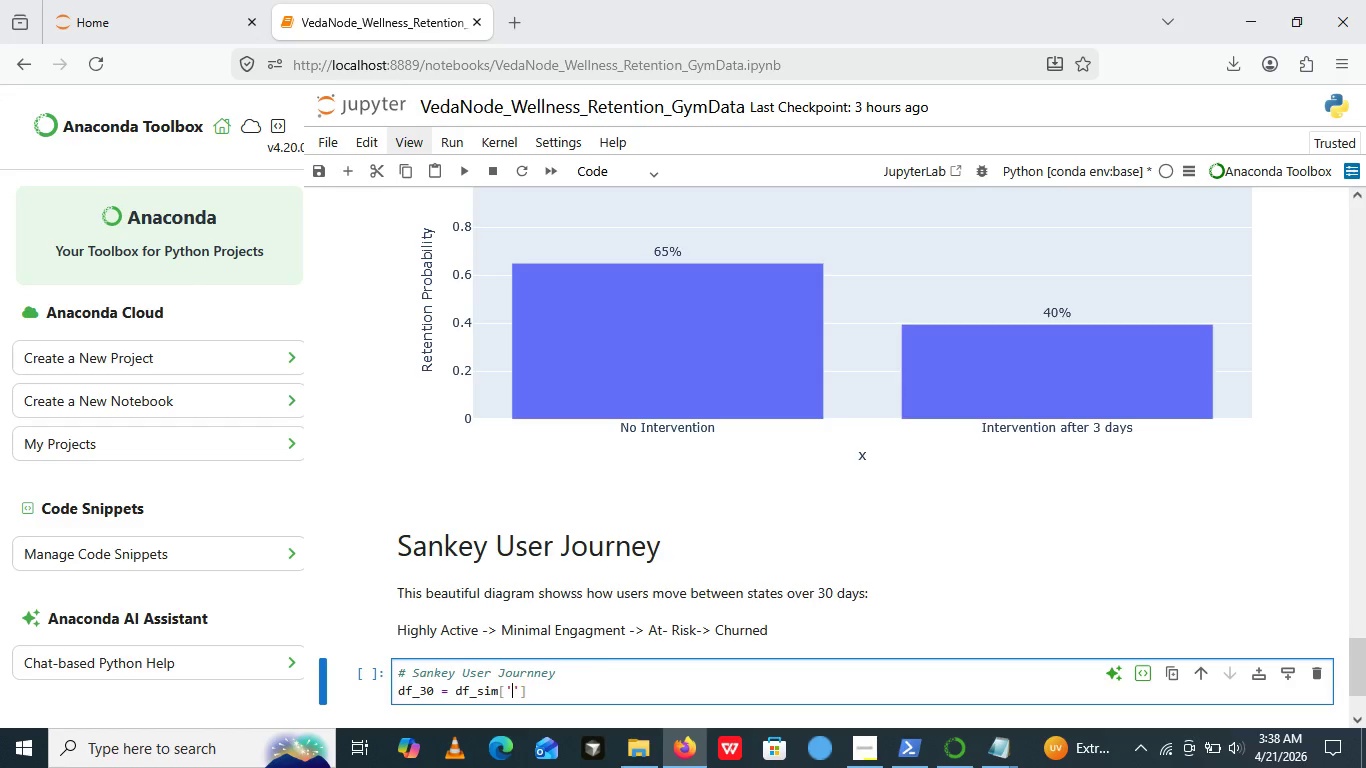 
key(Quote)
 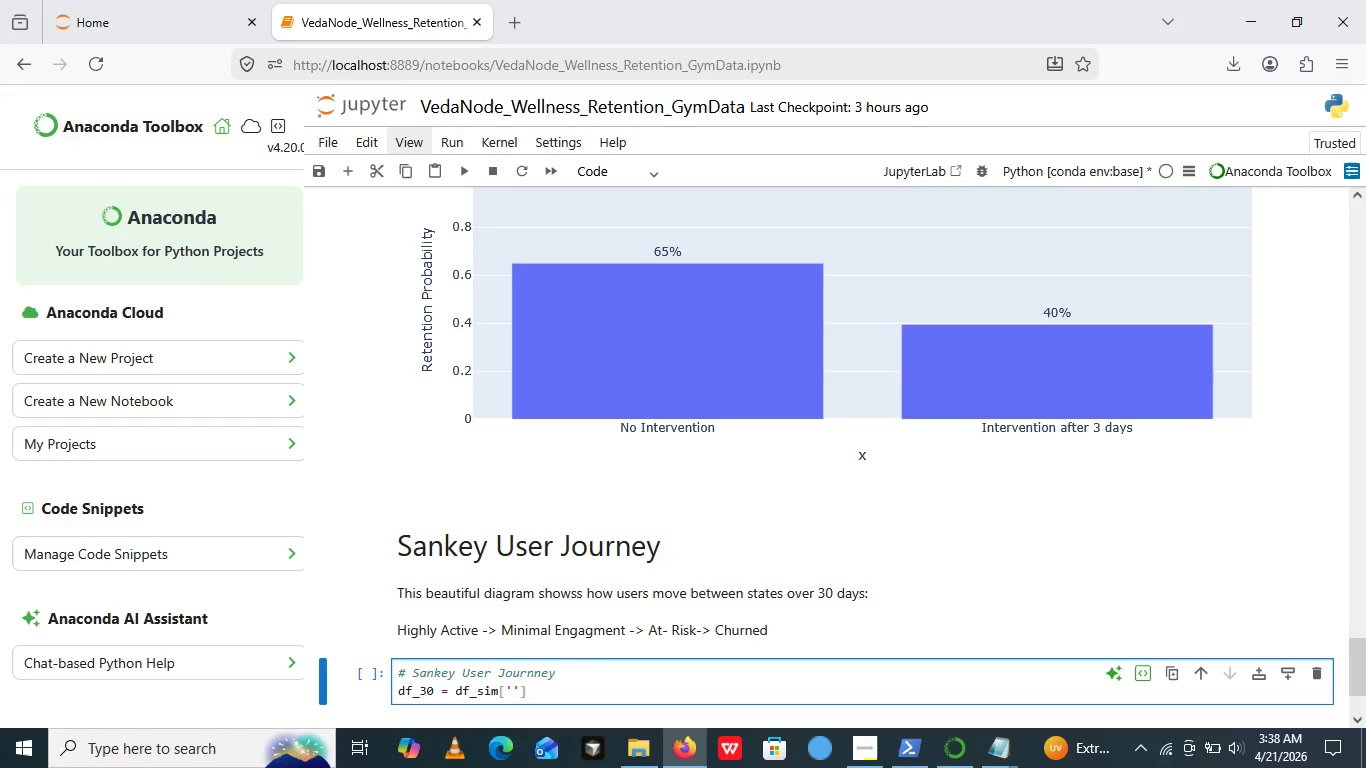 
key(ArrowLeft)
 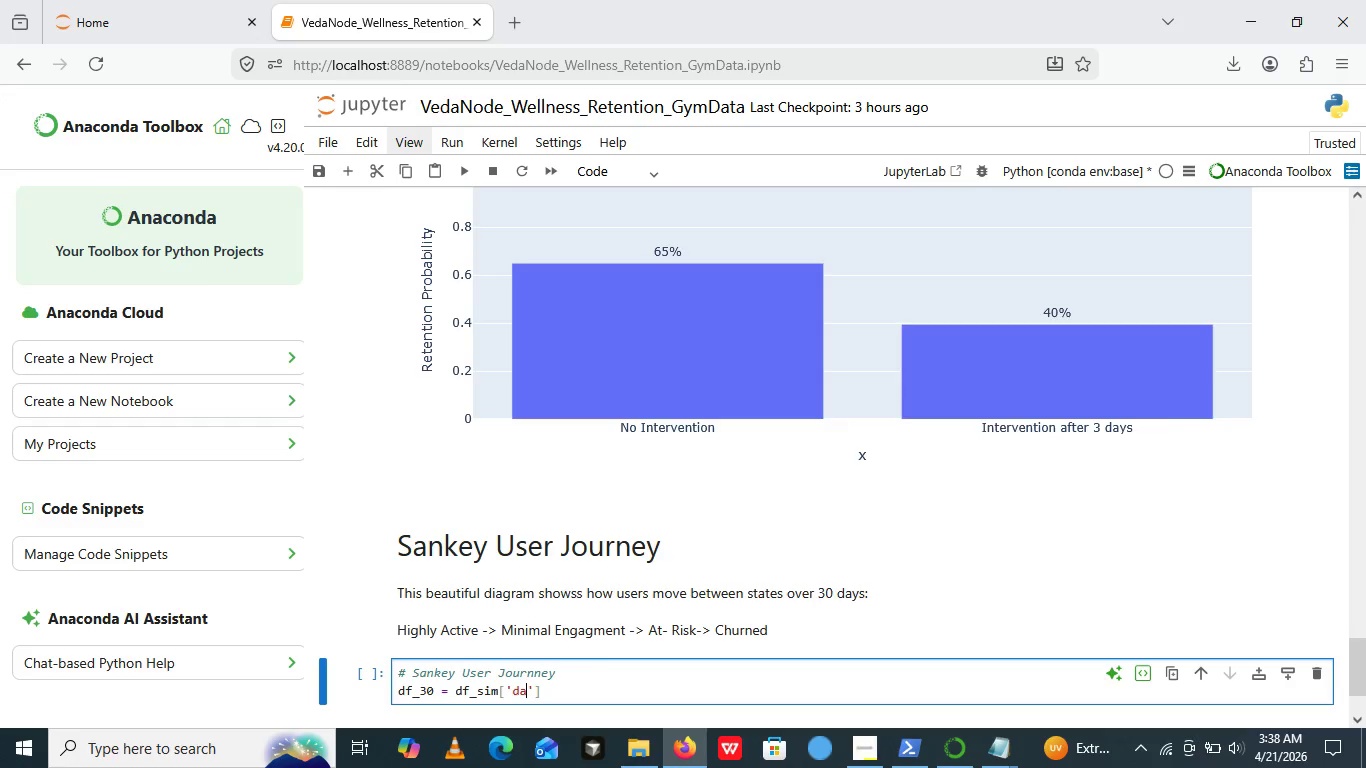 
type(day)
 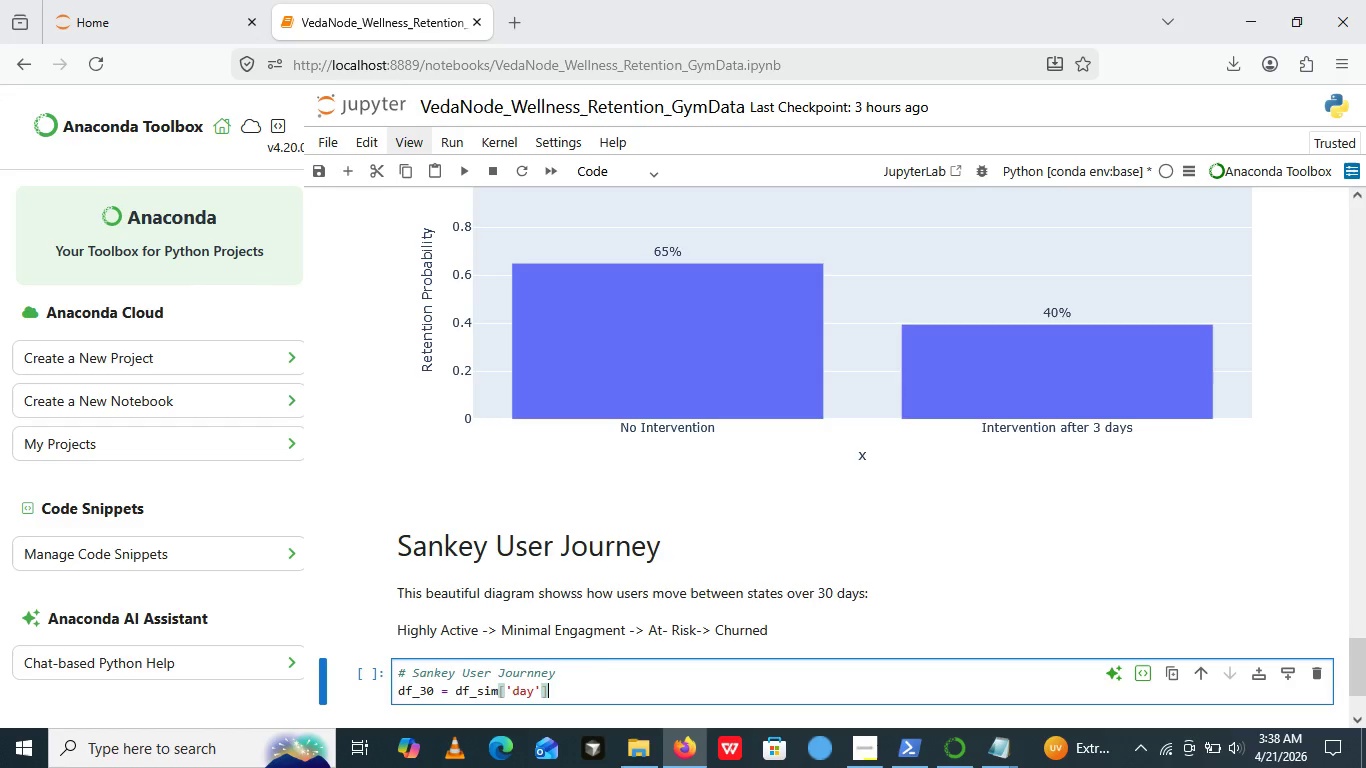 
key(ArrowRight)
 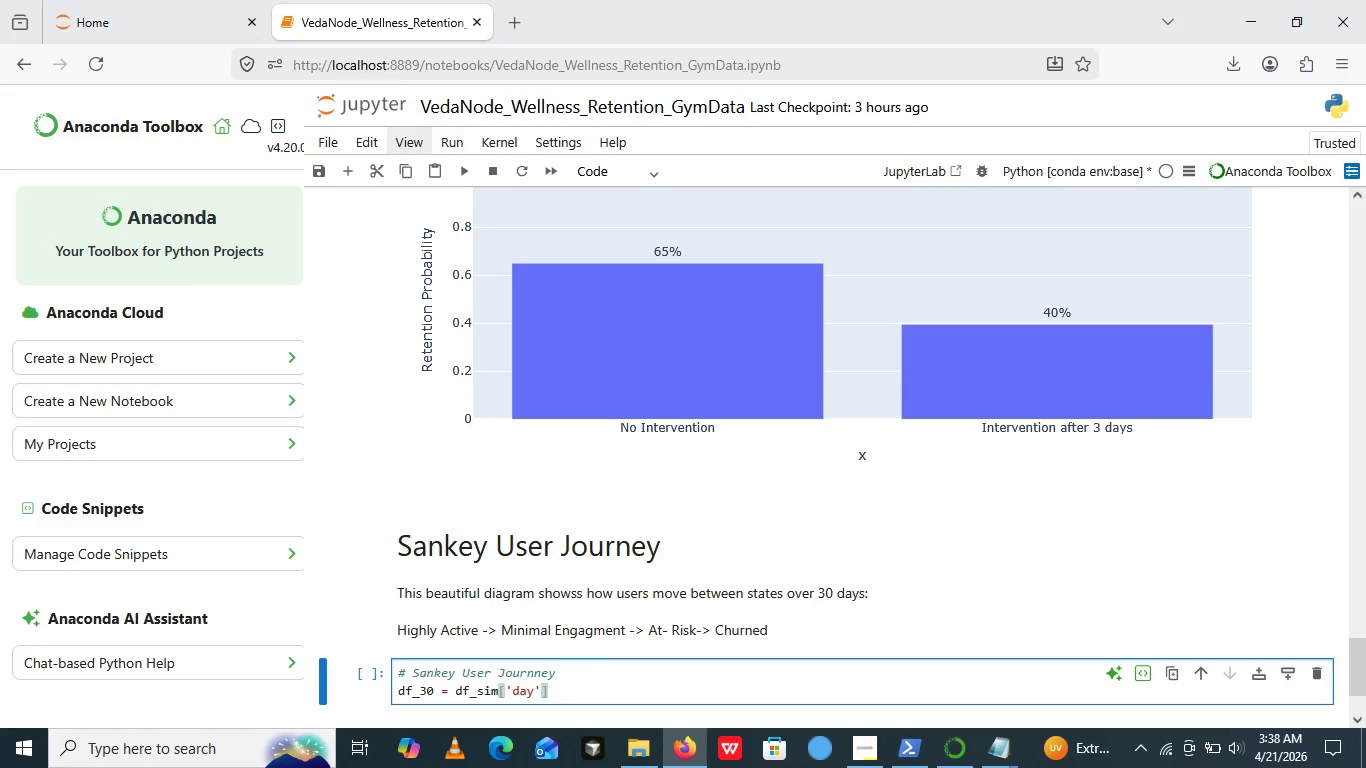 
key(ArrowRight)
 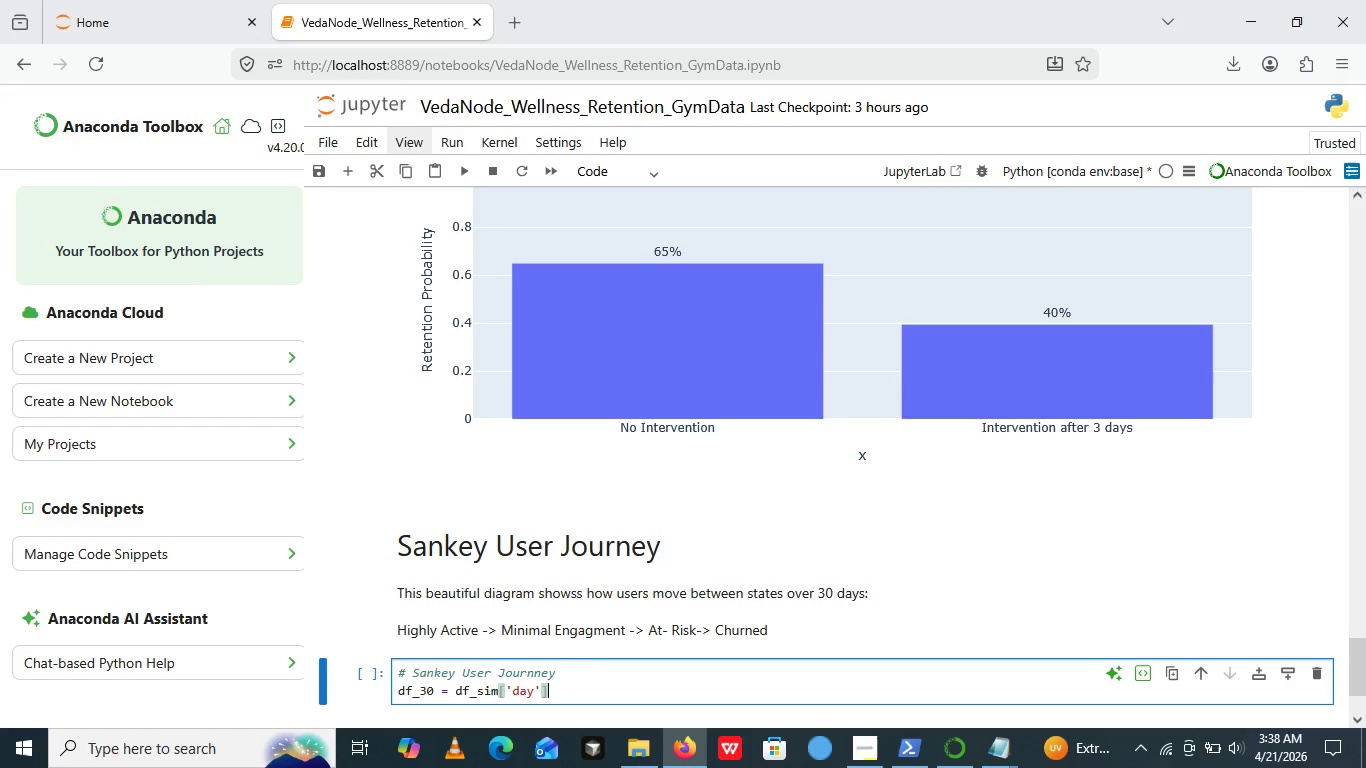 
type(<= 30])
 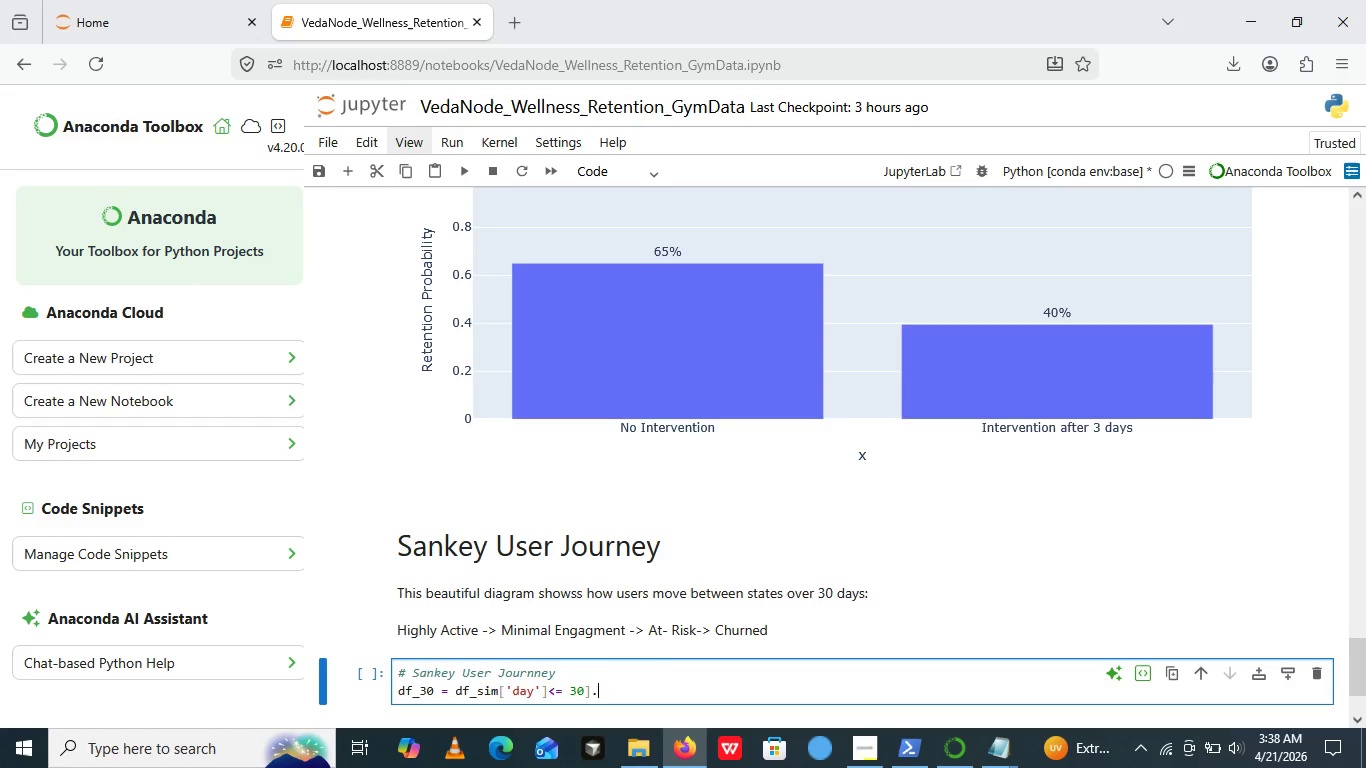 
type(.copy)
 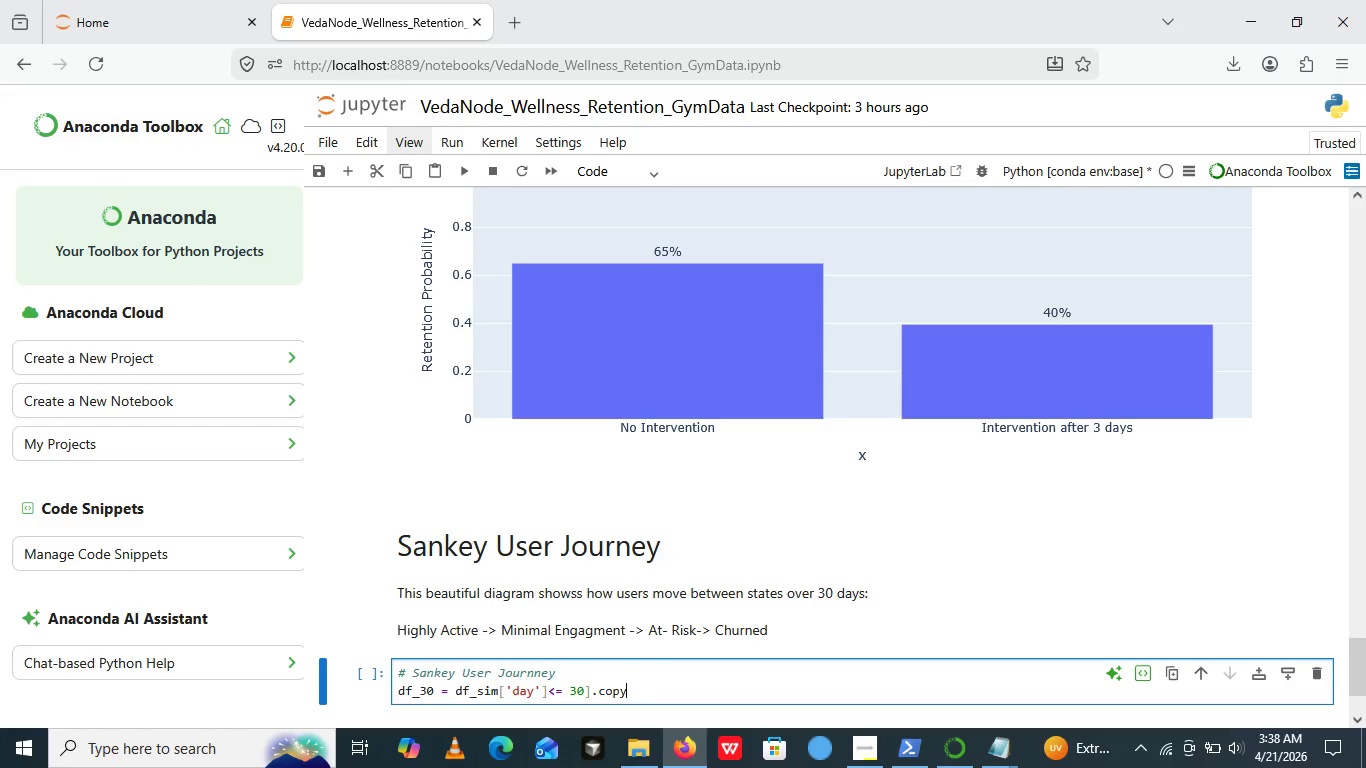 
wait(6.83)
 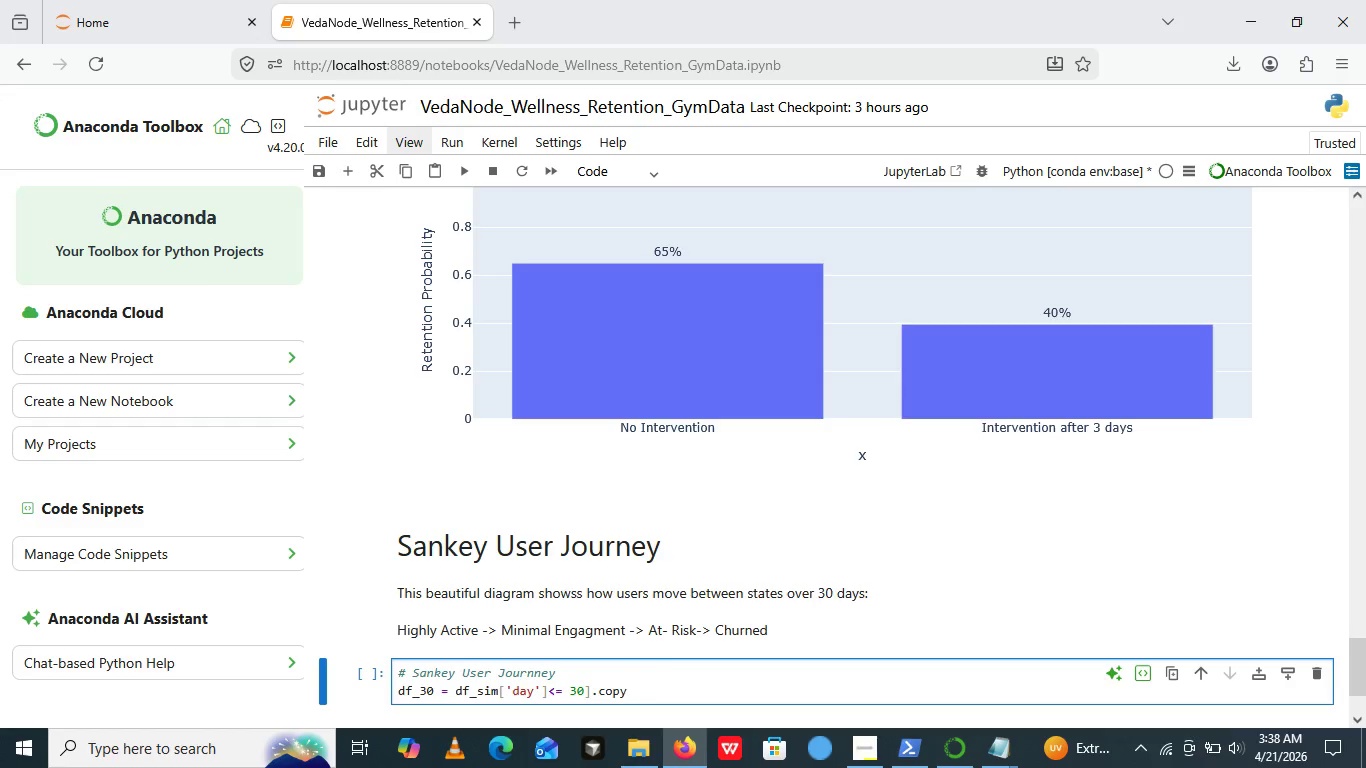 
type(())
 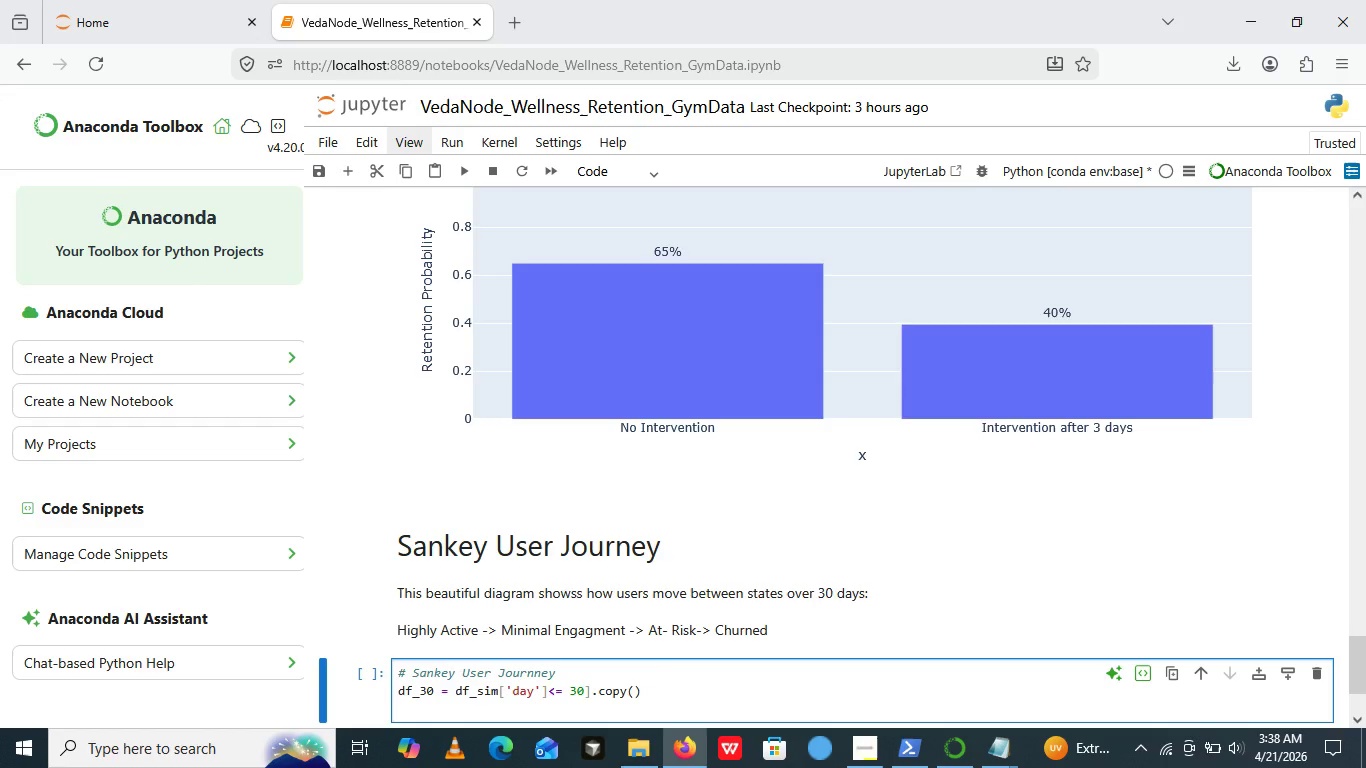 
key(Enter)
 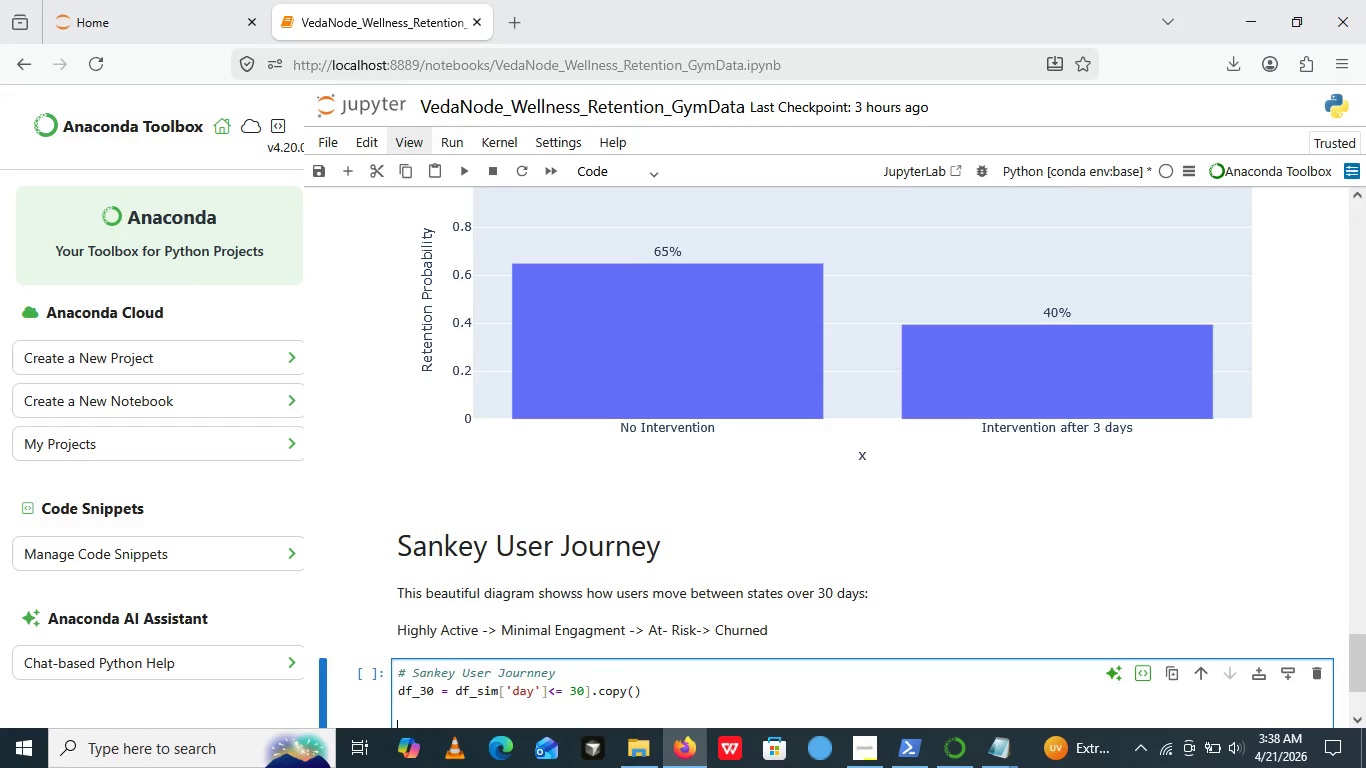 
key(Enter)
 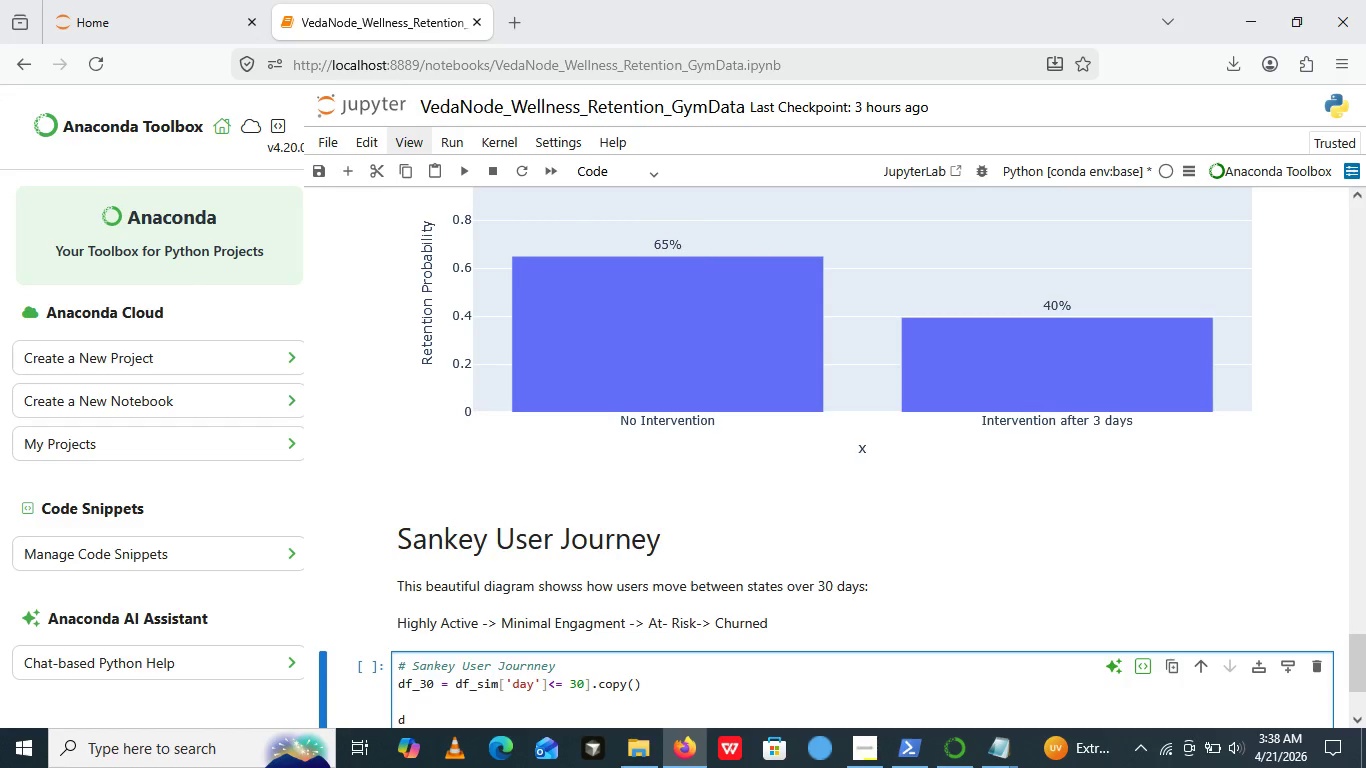 
type(def)
 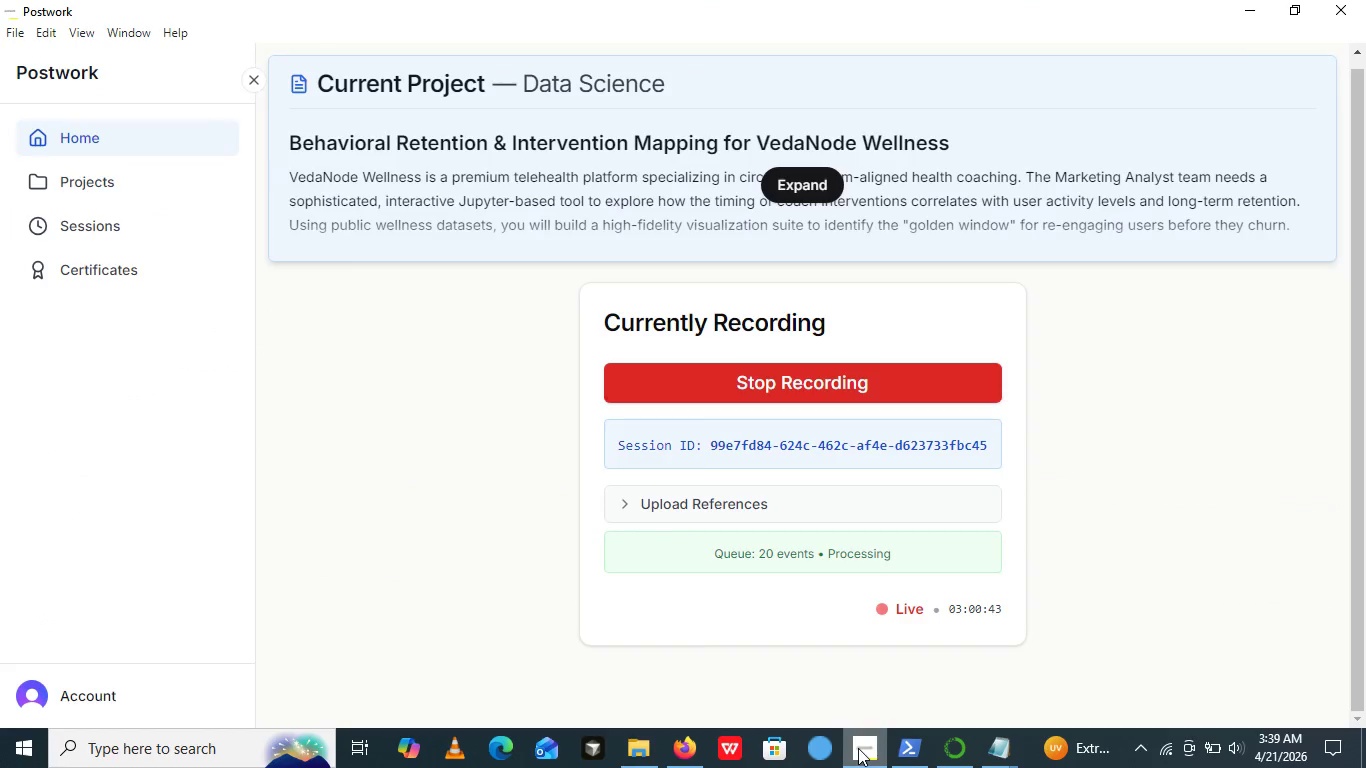 
left_click([858, 748])